 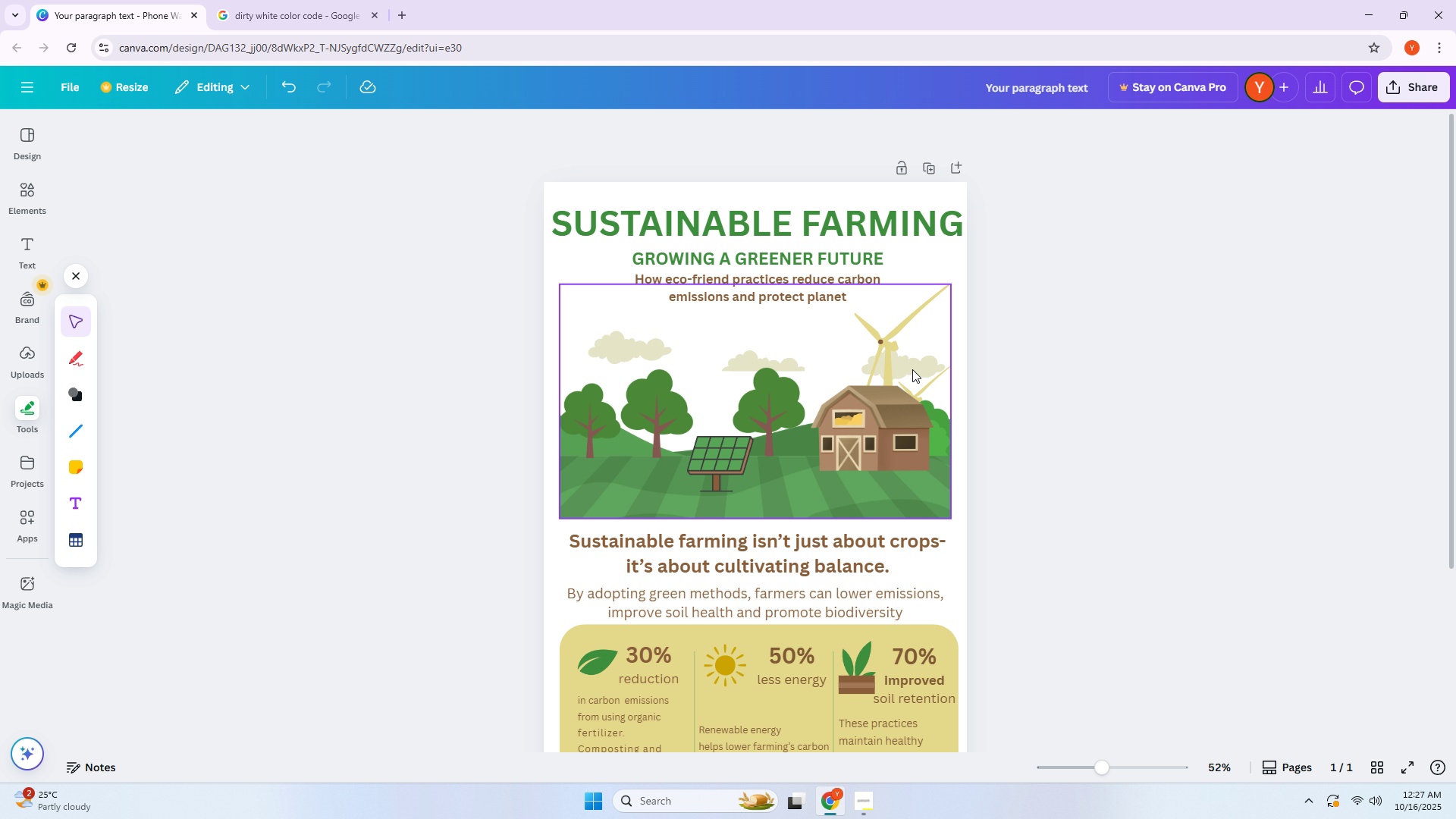 
scroll: coordinate [858, 446], scroll_direction: down, amount: 5.0
 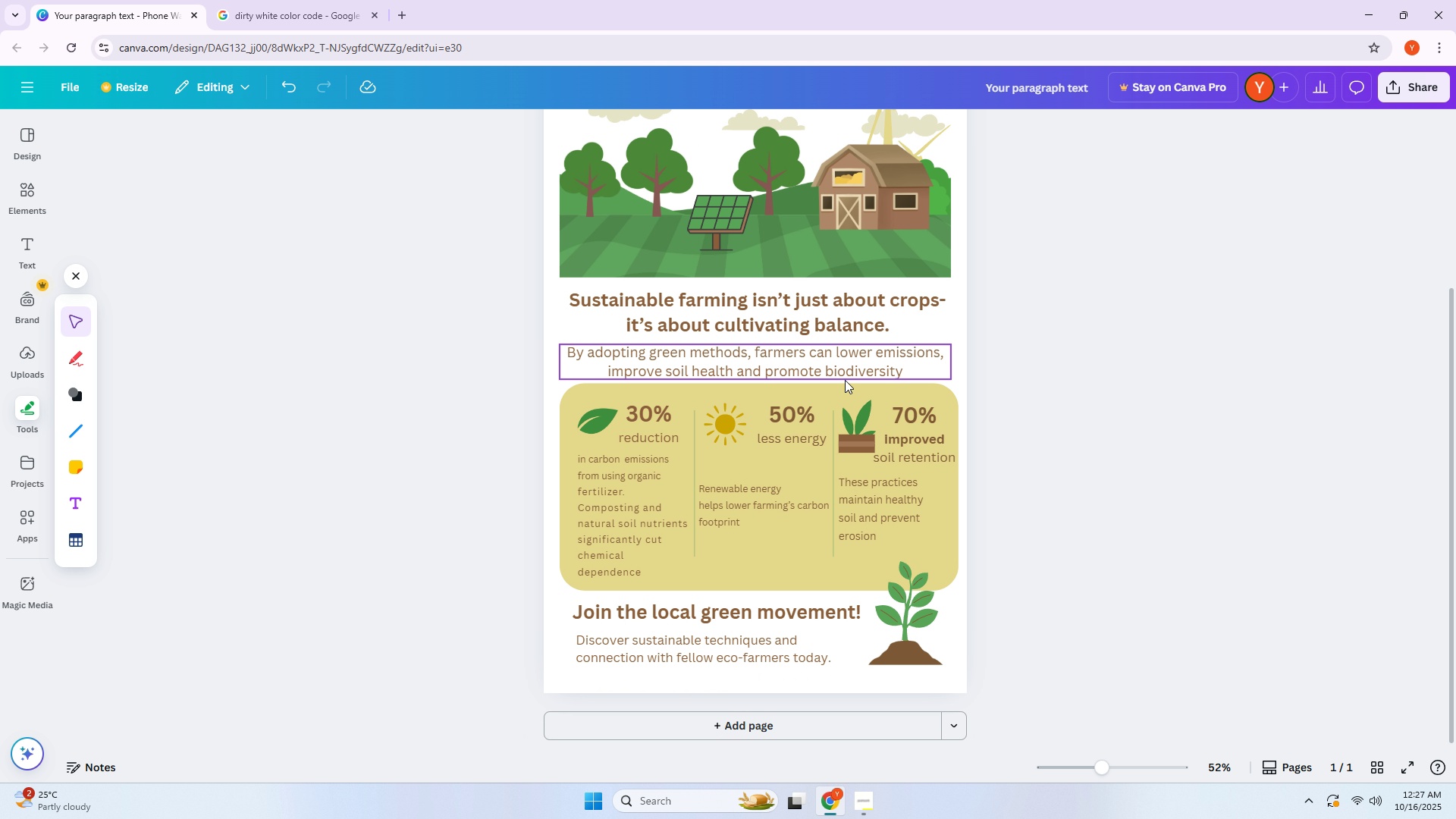 
scroll: coordinate [816, 374], scroll_direction: up, amount: 2.0
 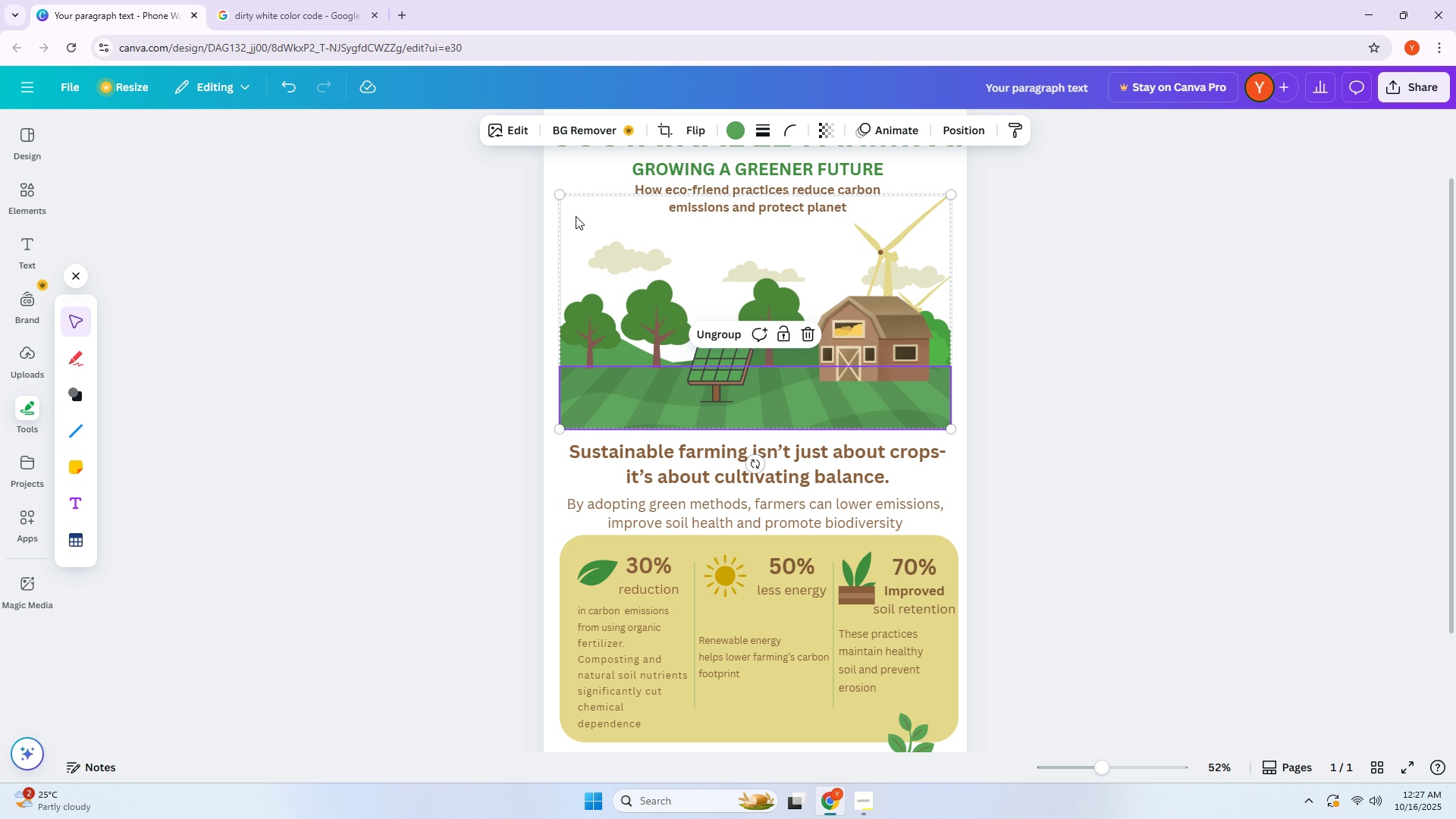 
wait(5.83)
 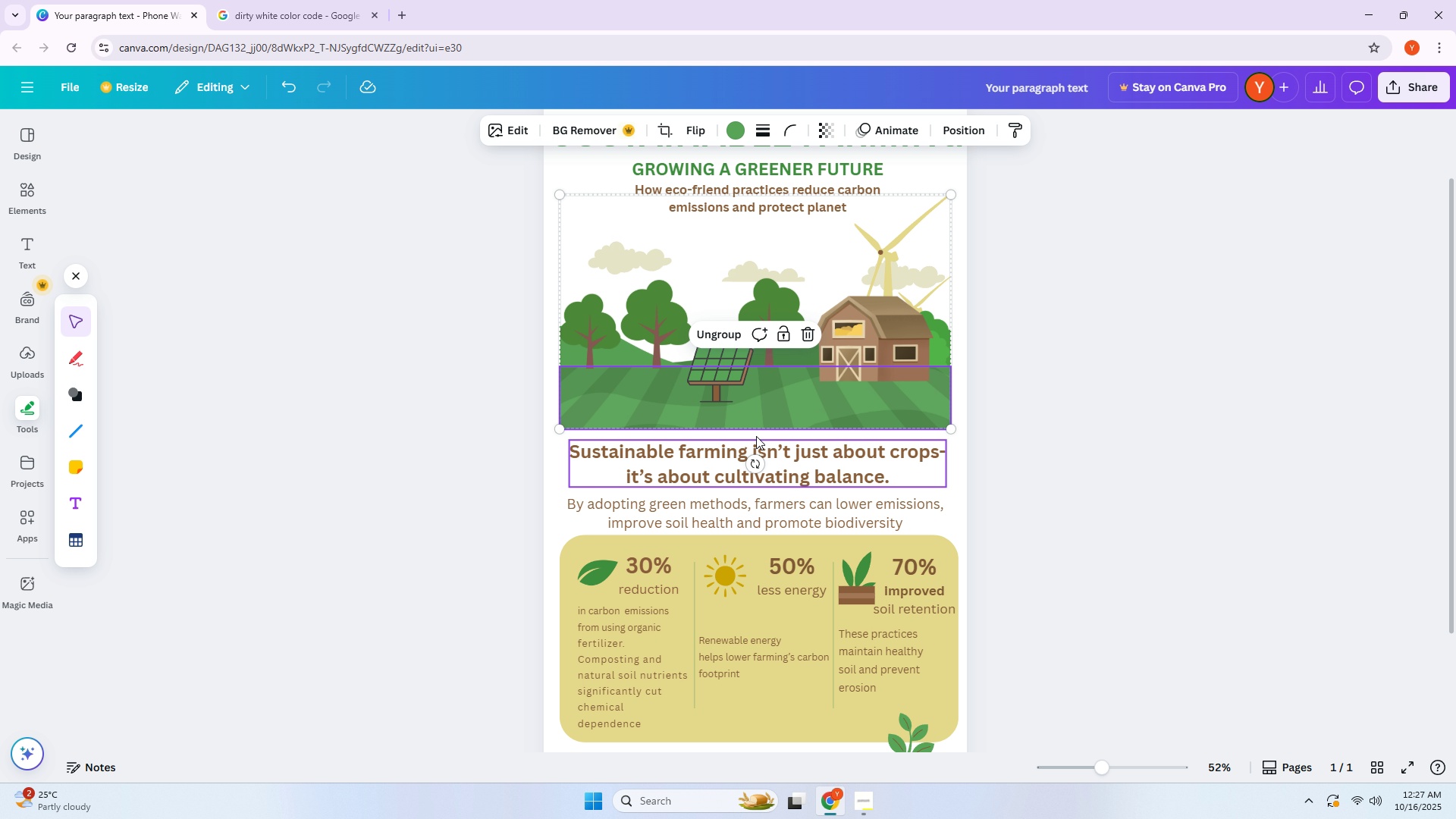 
left_click([730, 334])
 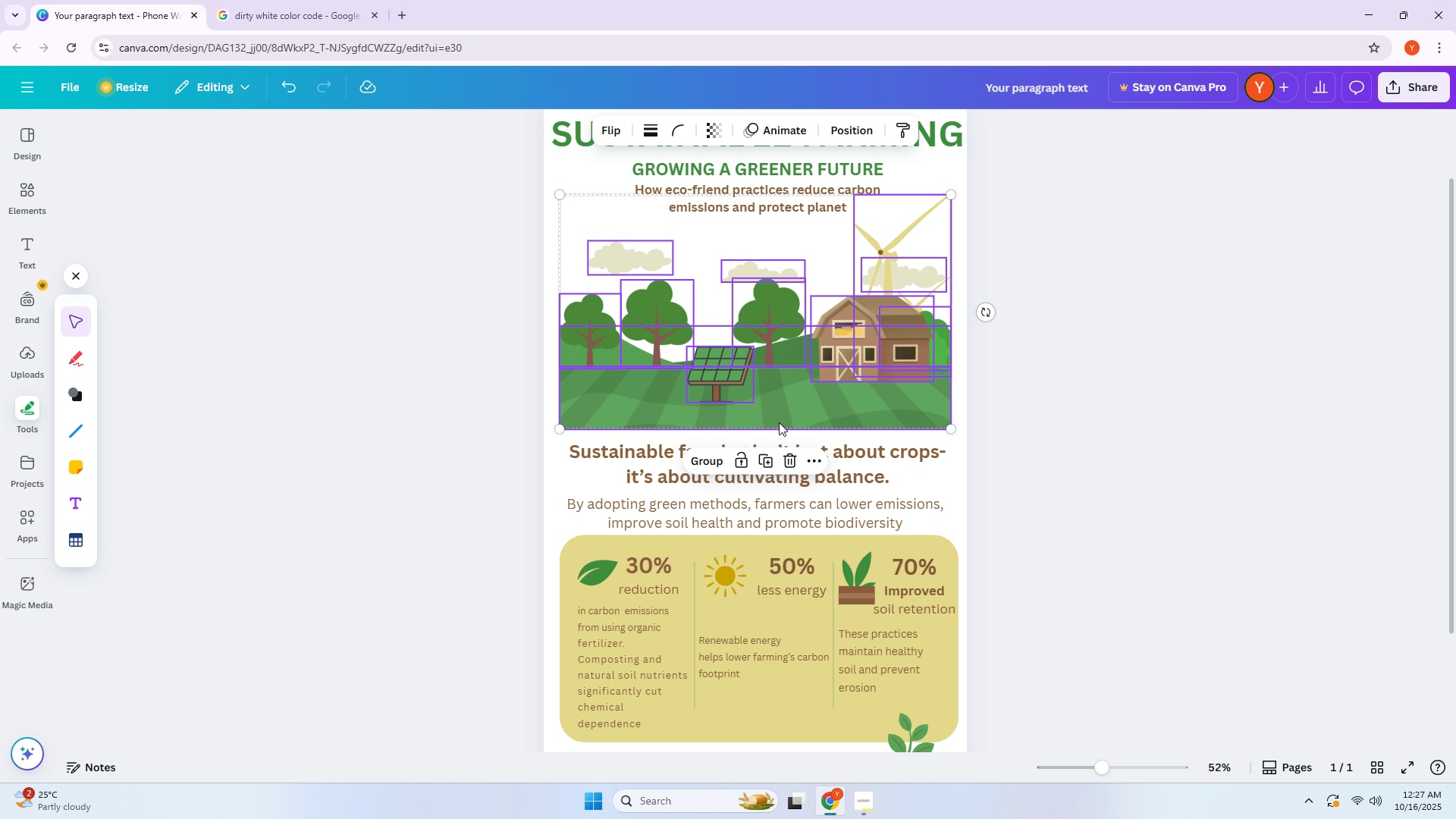 
left_click([779, 422])
 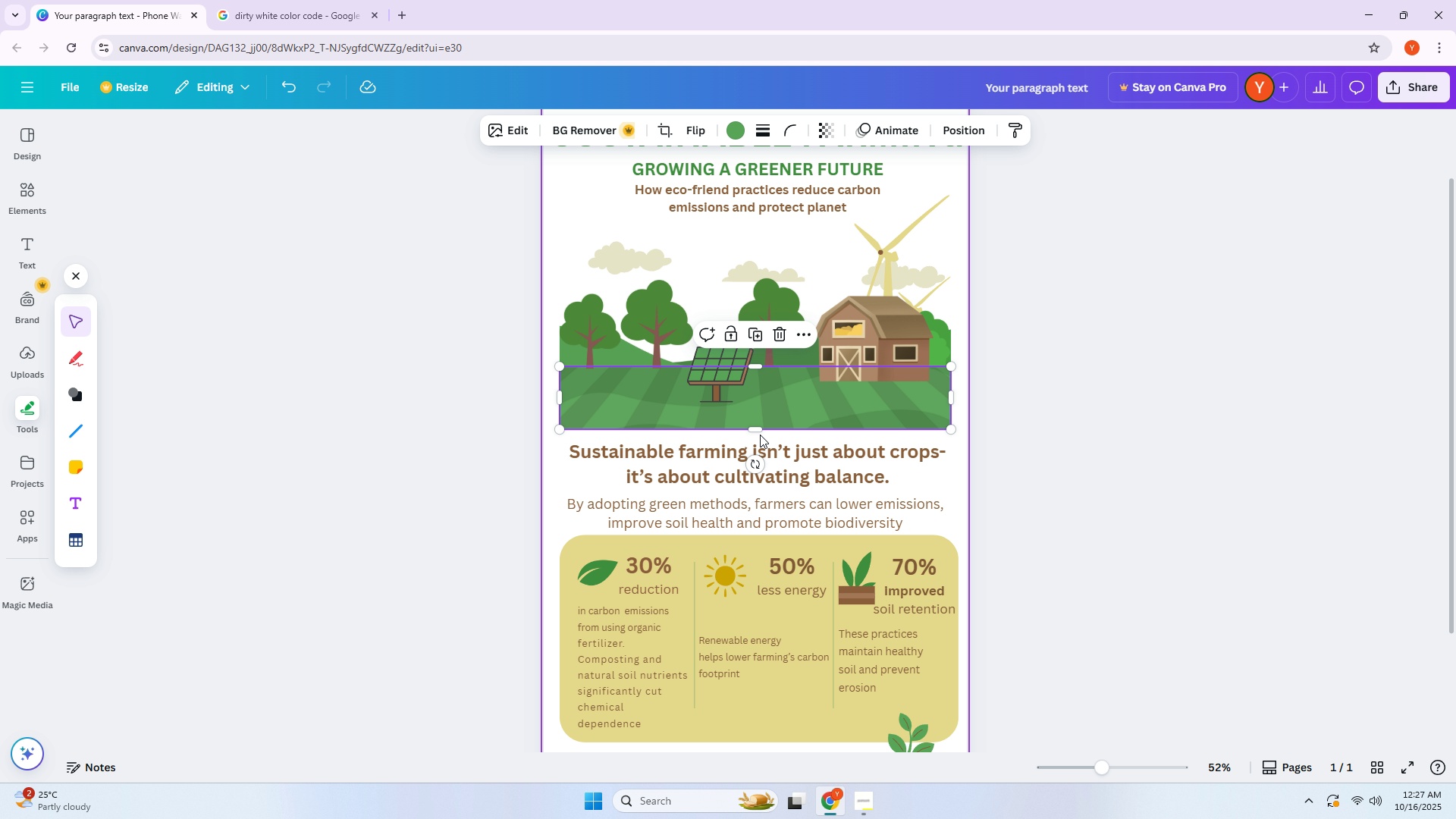 
left_click_drag(start_coordinate=[758, 431], to_coordinate=[761, 416])
 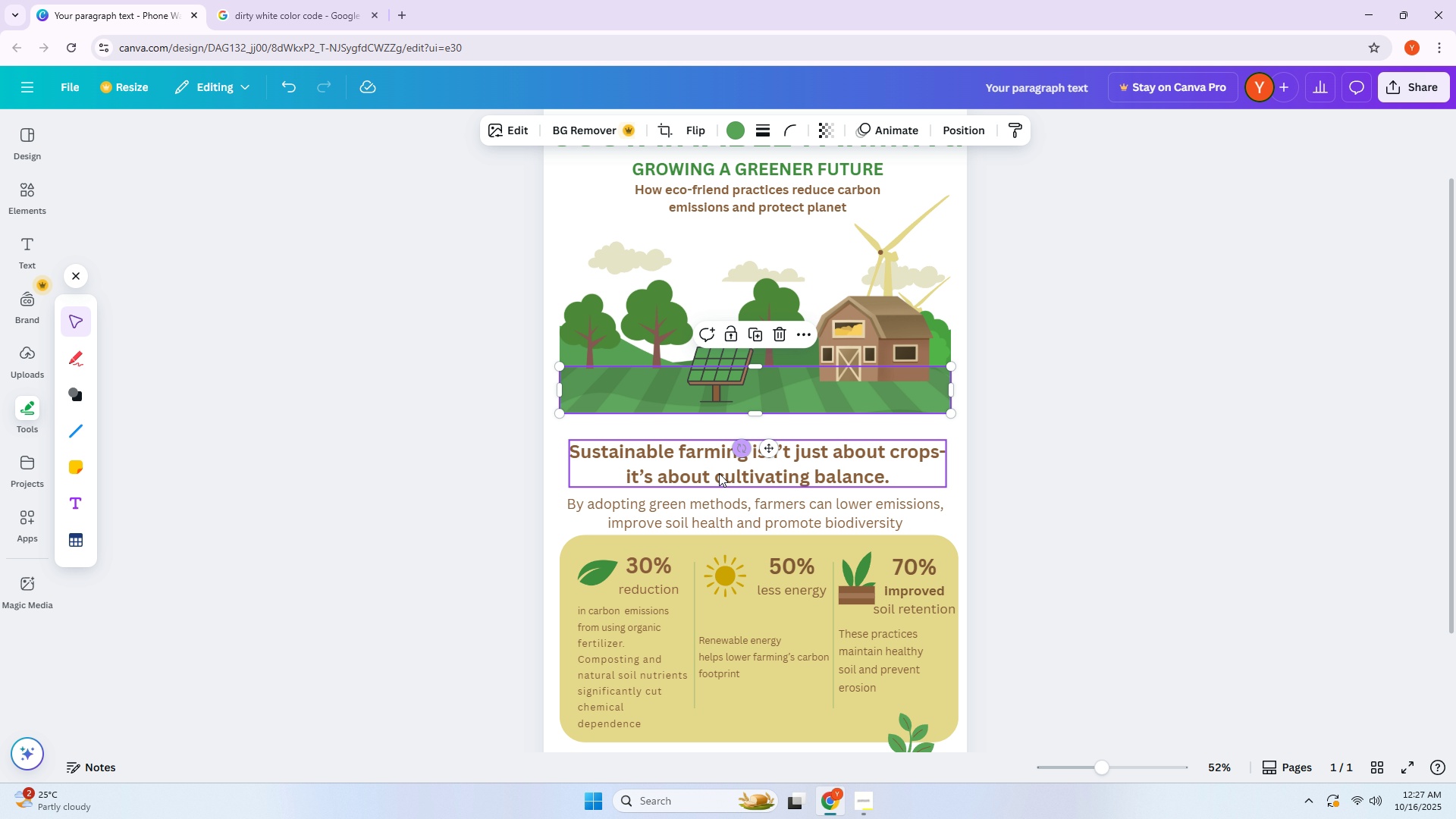 
left_click([713, 473])
 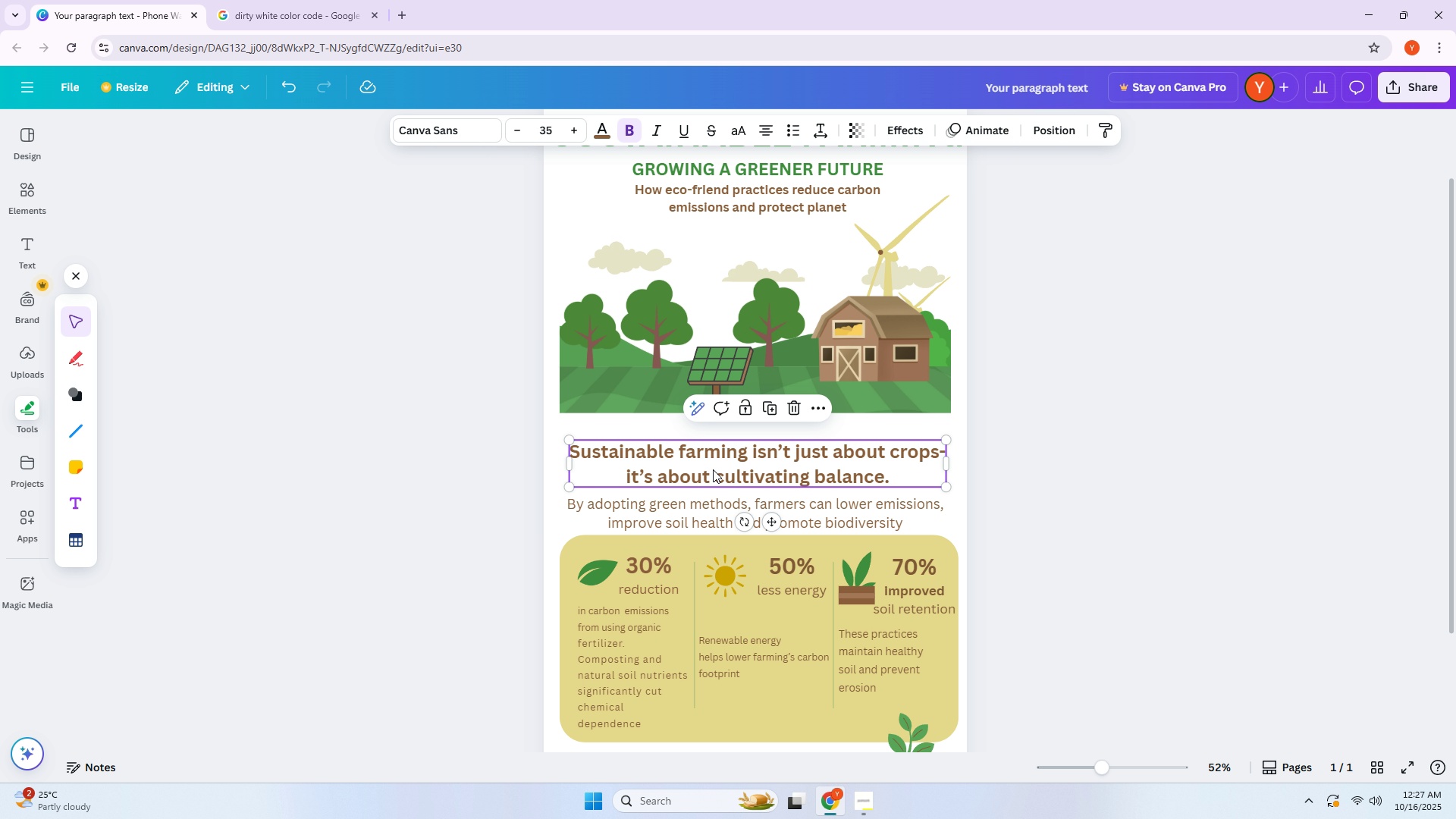 
left_click_drag(start_coordinate=[713, 468], to_coordinate=[714, 452])
 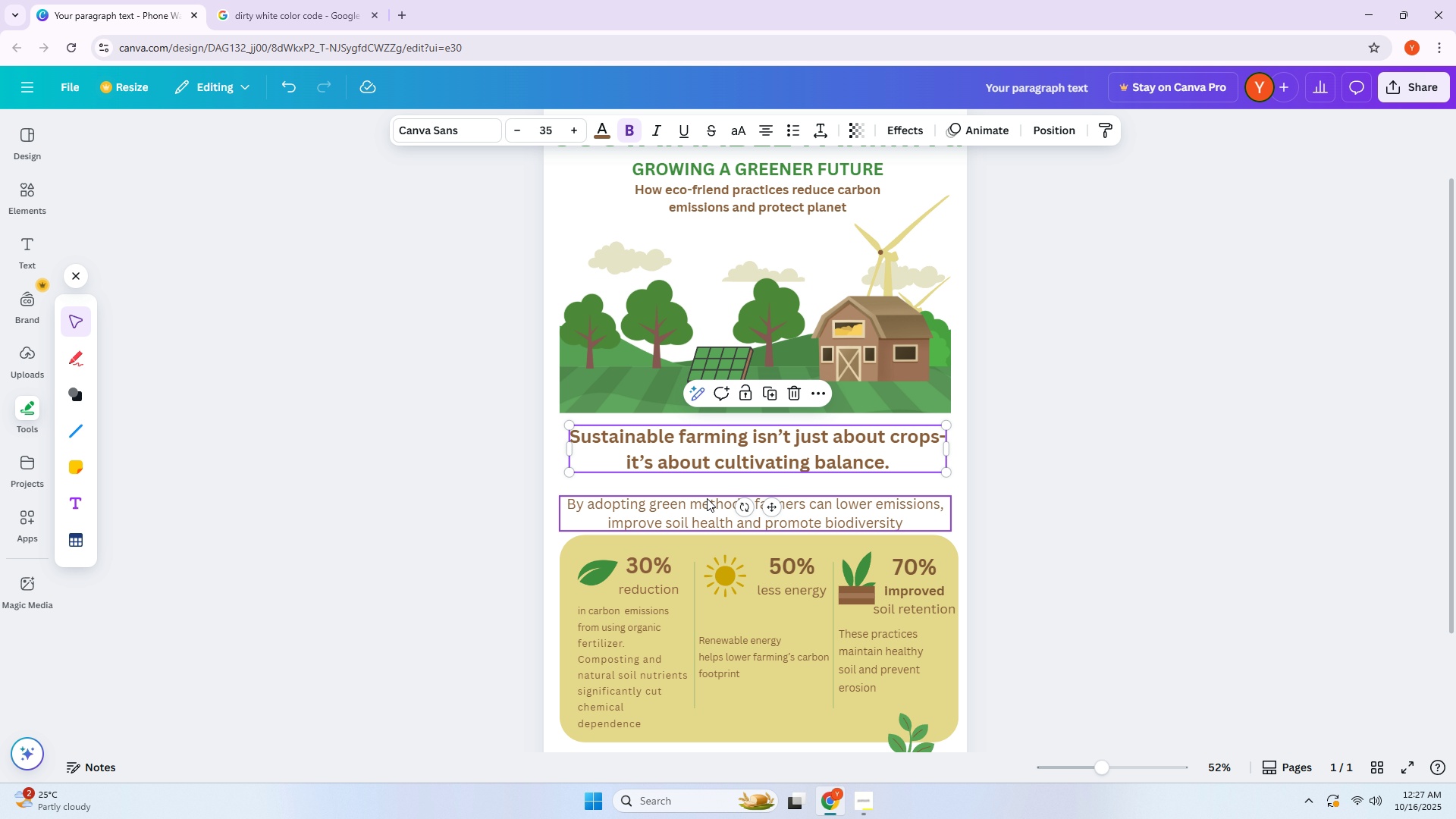 
left_click_drag(start_coordinate=[701, 513], to_coordinate=[701, 496])
 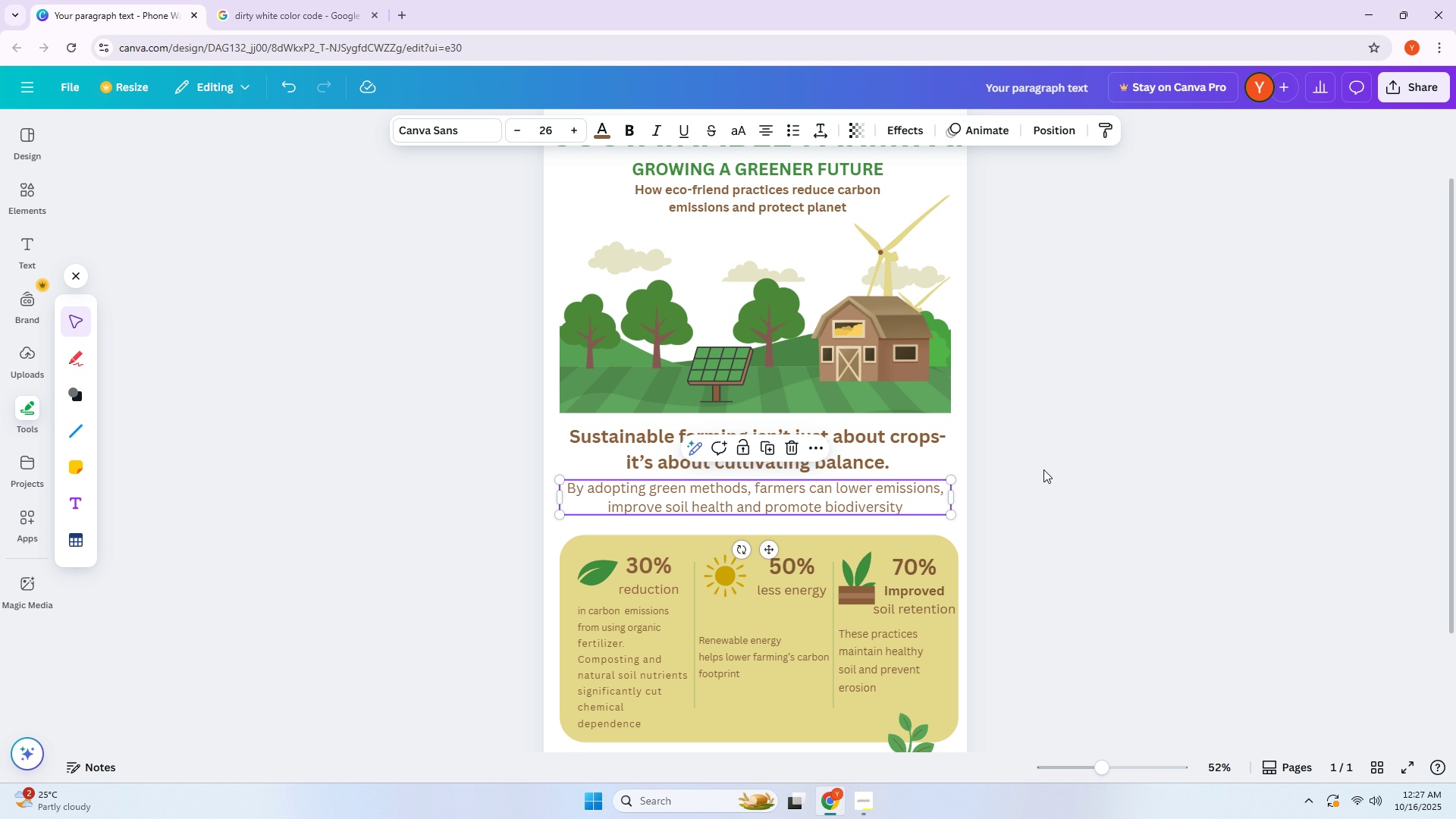 
left_click([1043, 469])
 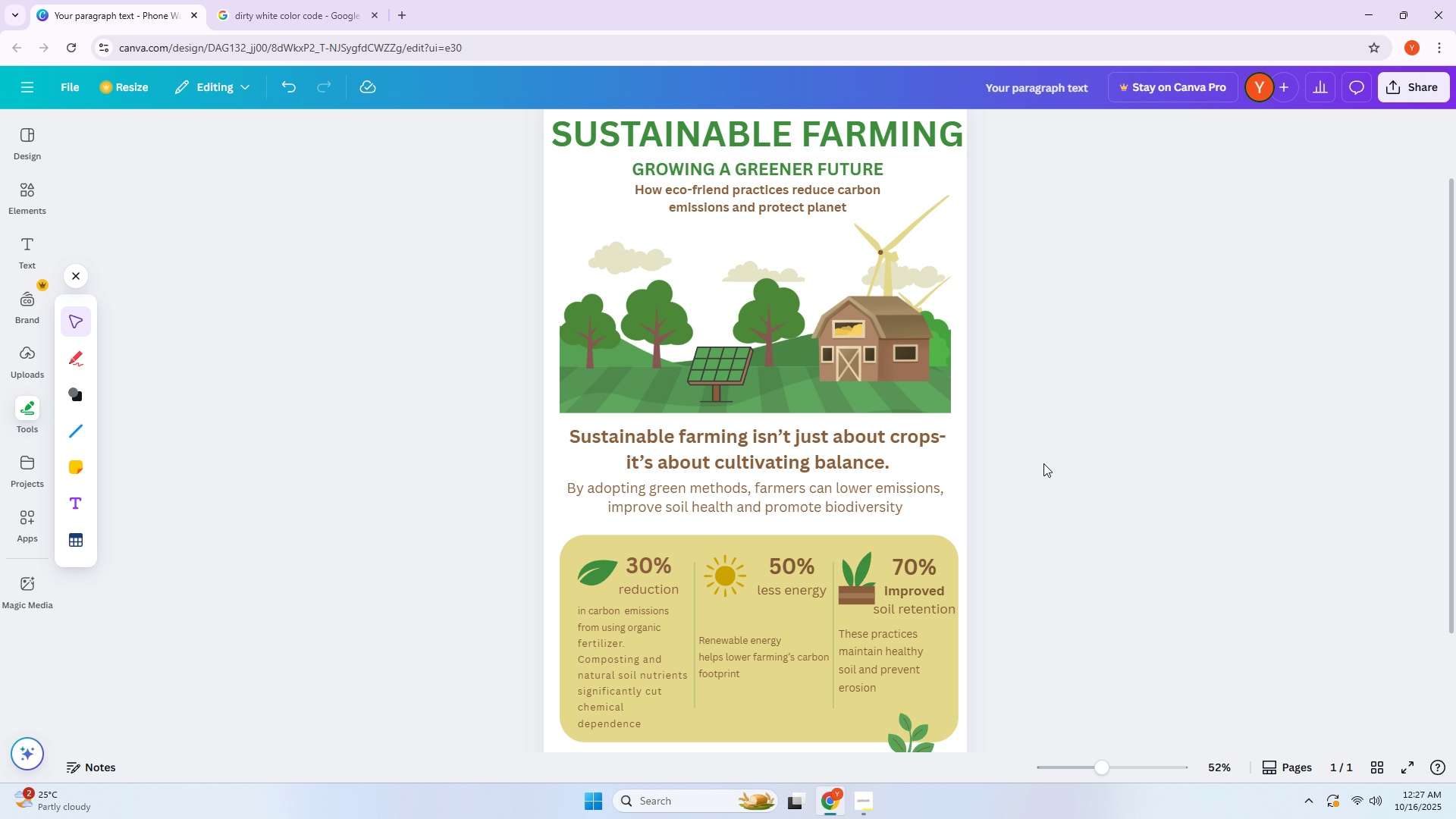 
scroll: coordinate [1043, 463], scroll_direction: up, amount: 1.0
 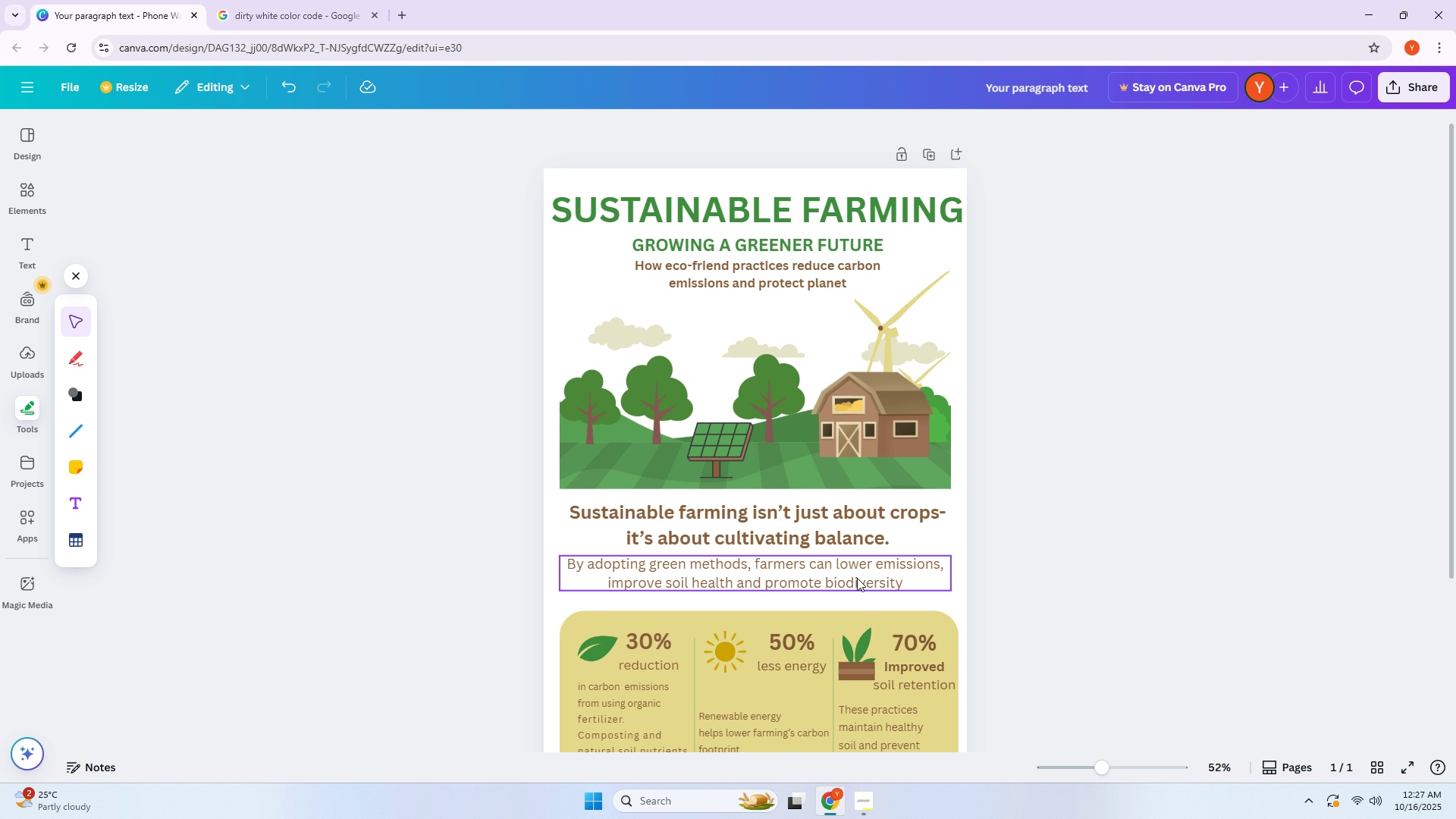 
double_click([881, 582])
 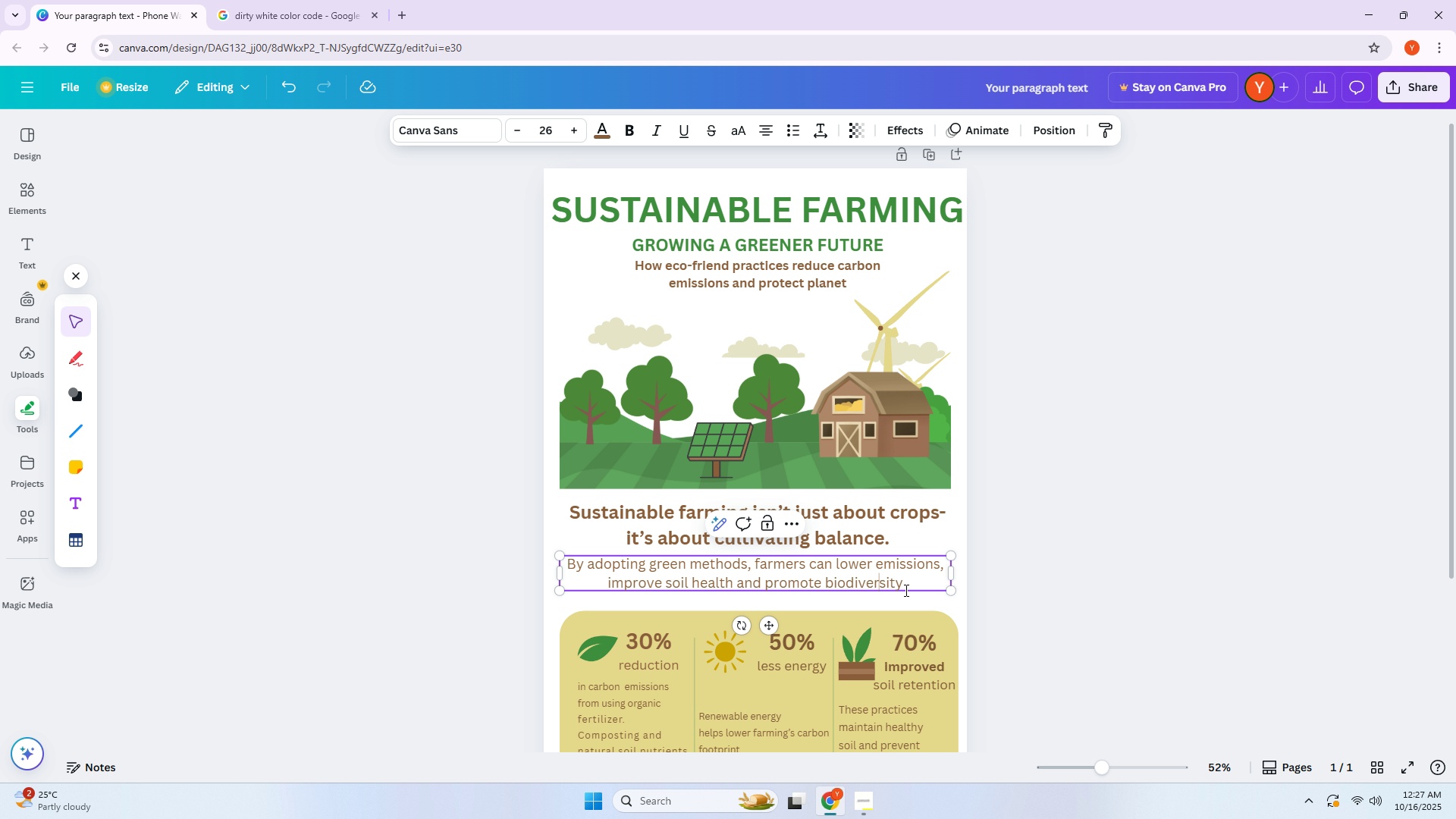 
triple_click([905, 590])
 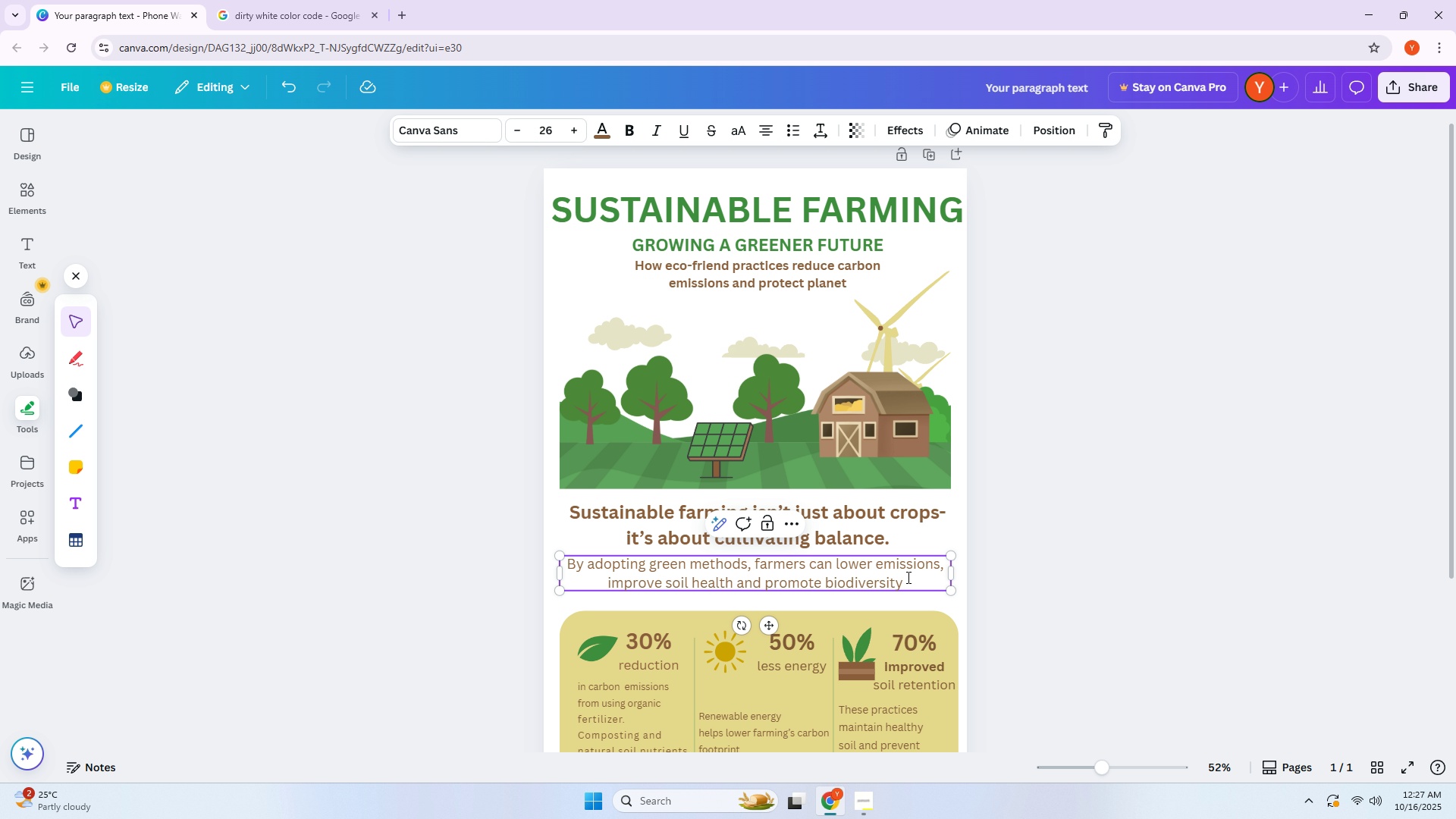 
key(Period)
 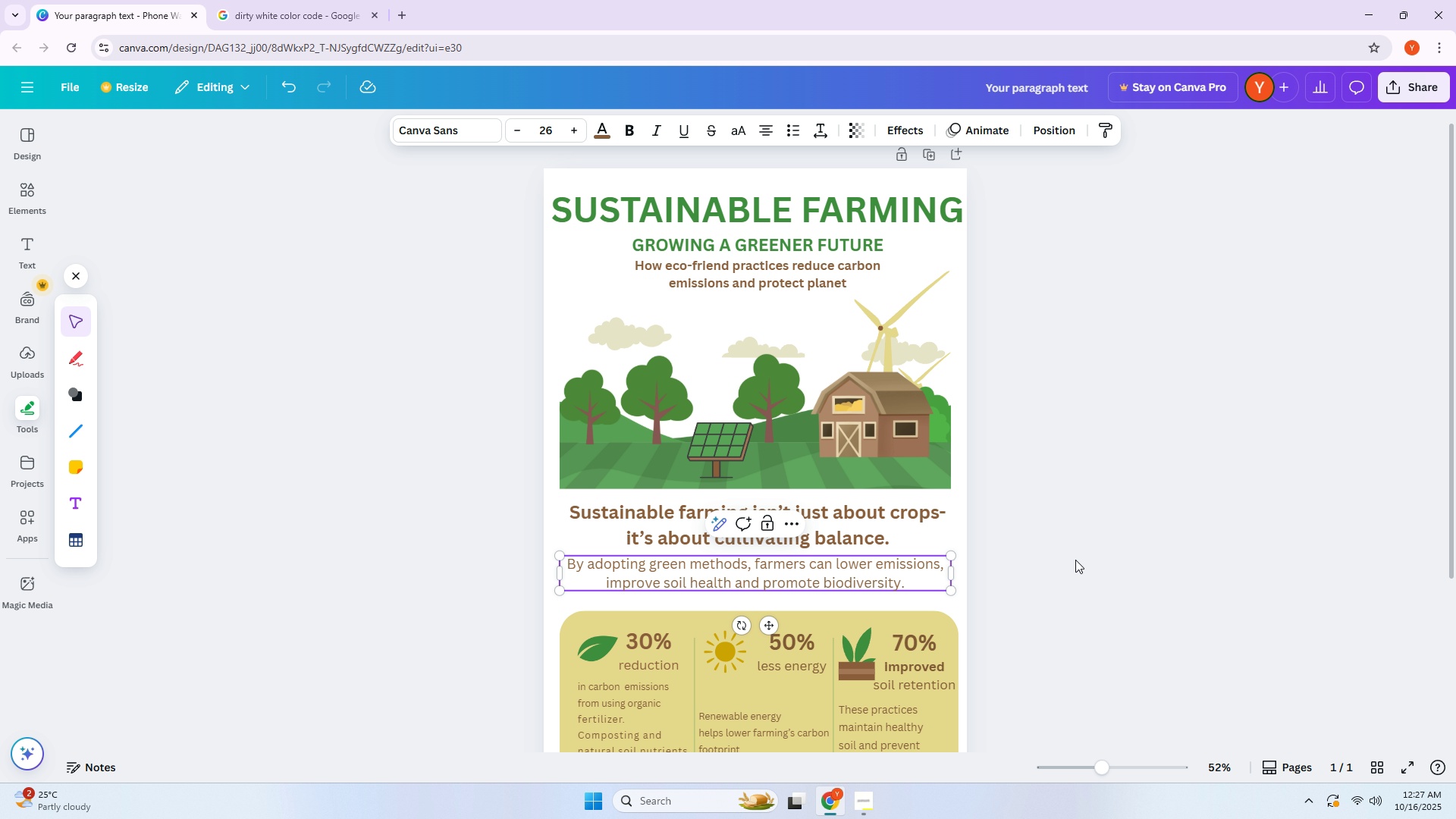 
left_click([1075, 560])
 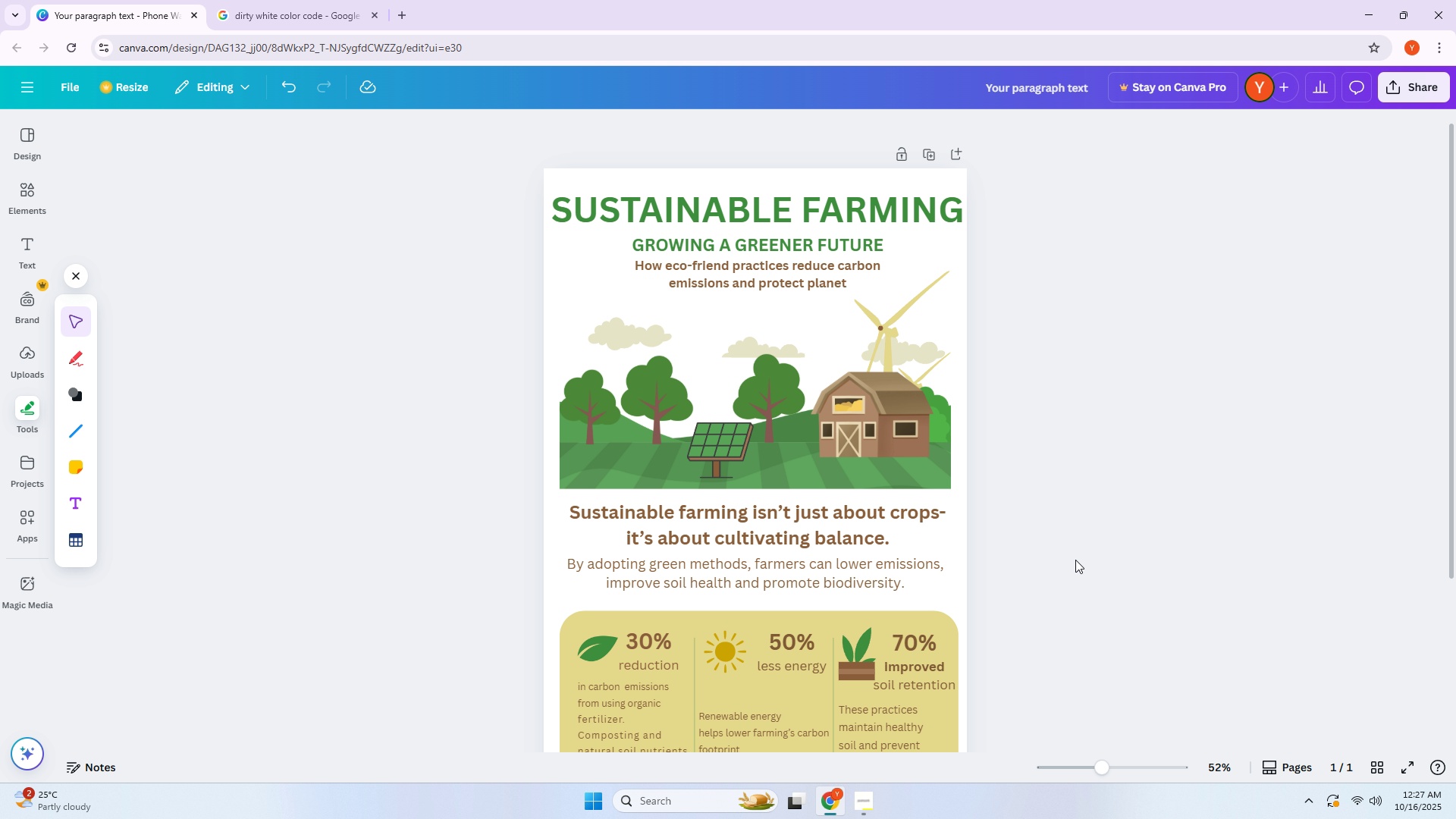 
wait(11.47)
 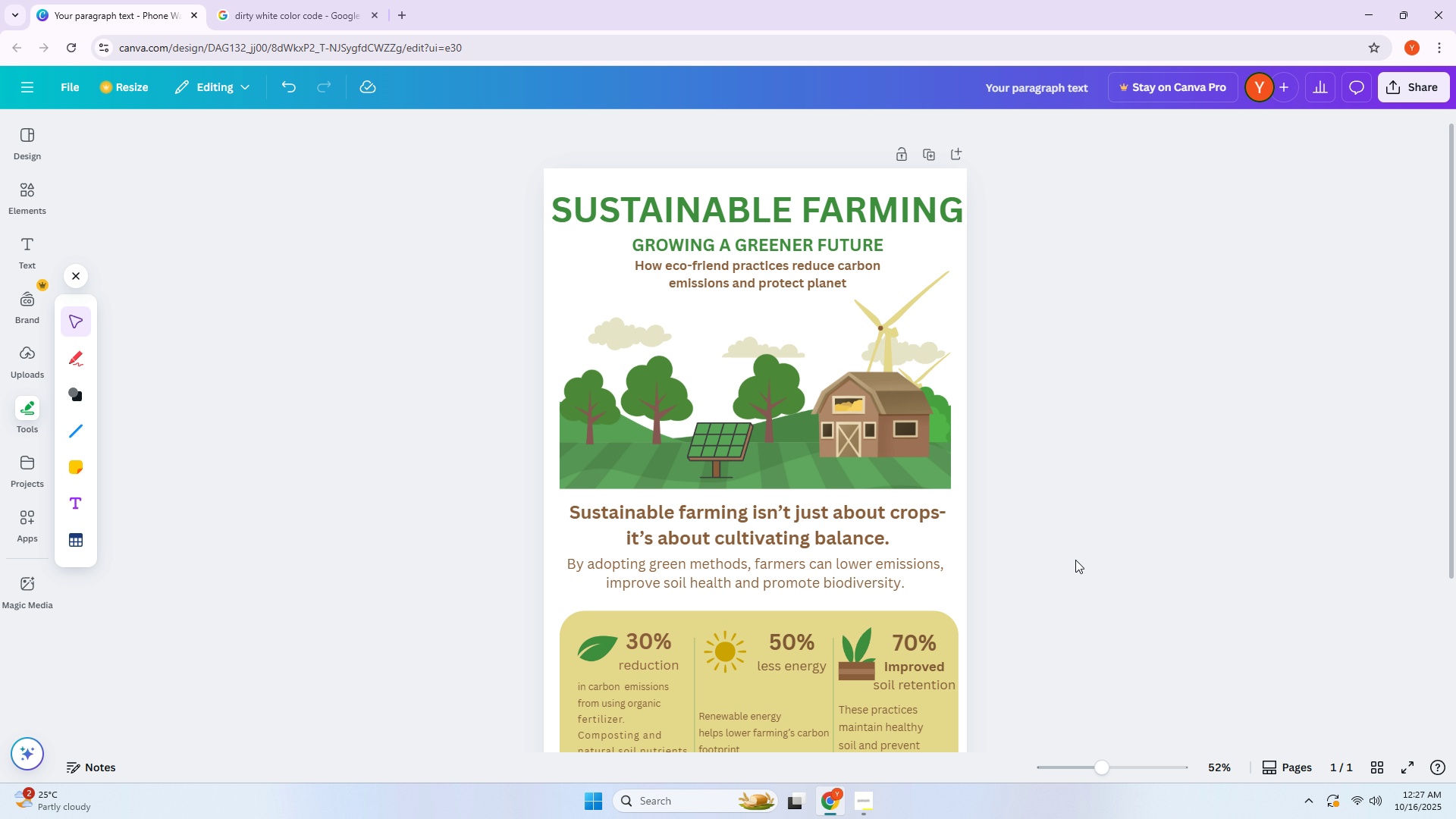 
left_click([1172, 519])
 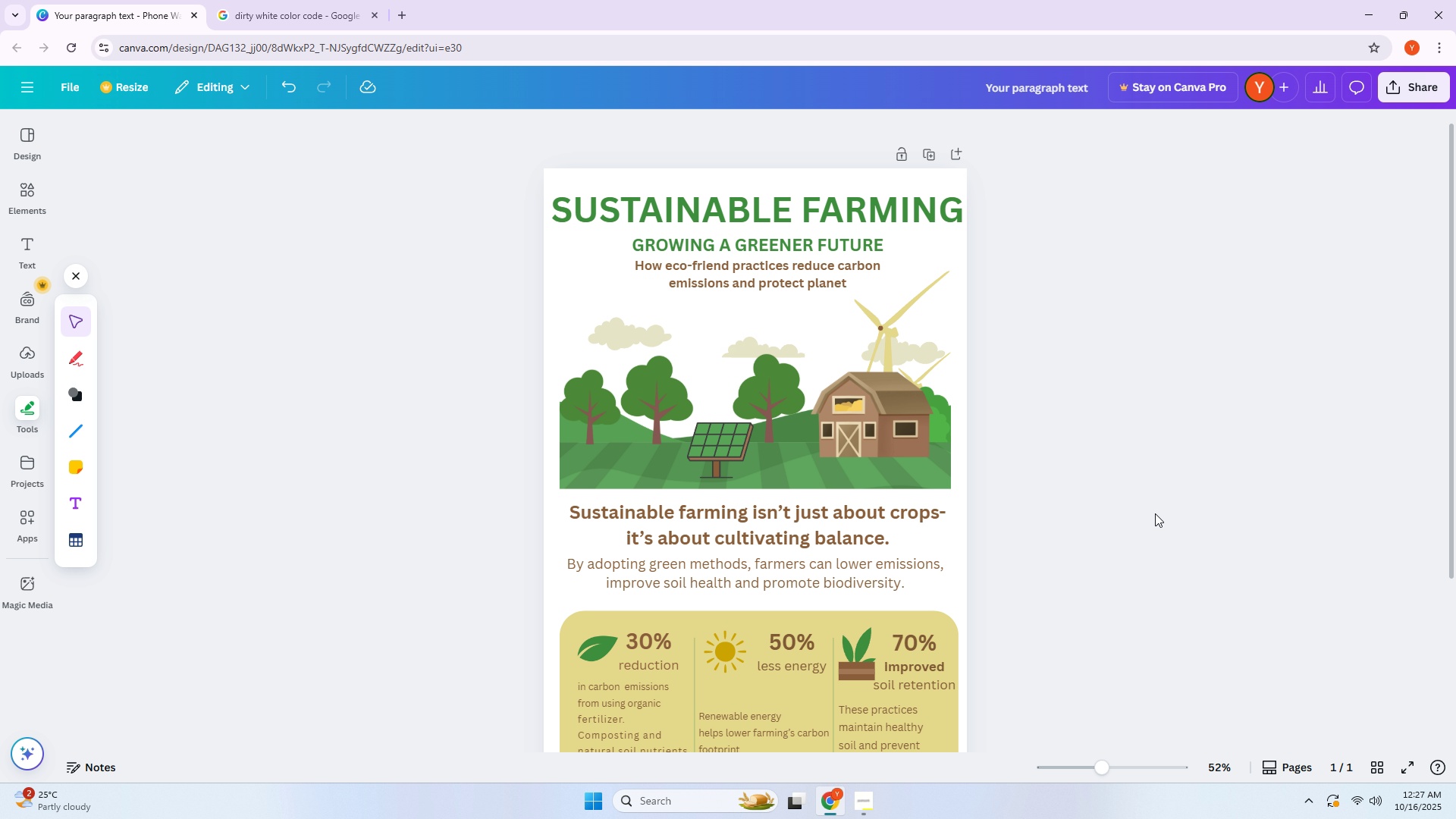 
scroll: coordinate [1087, 535], scroll_direction: down, amount: 6.0
 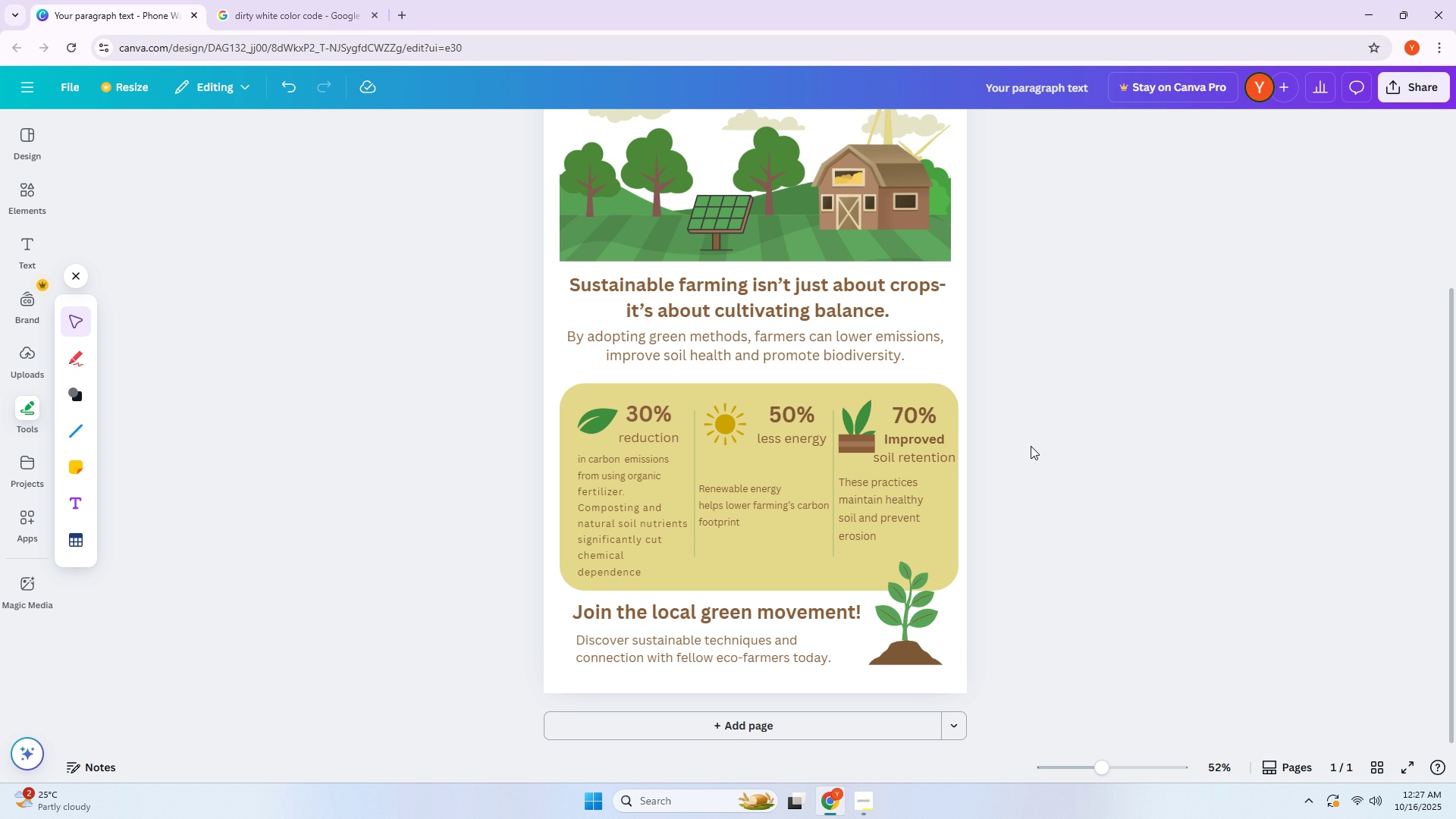 
left_click([839, 506])
 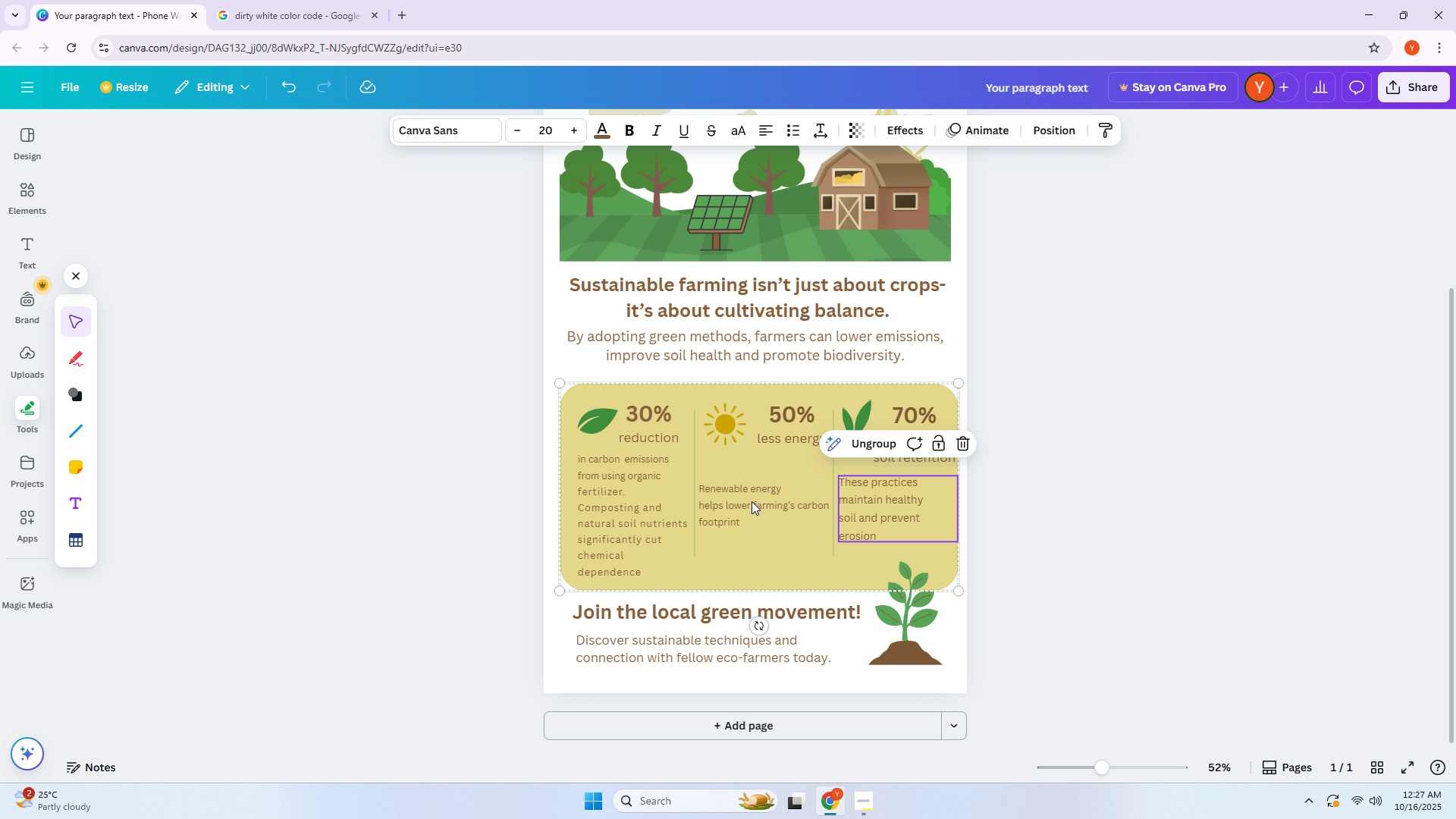 
left_click([748, 501])
 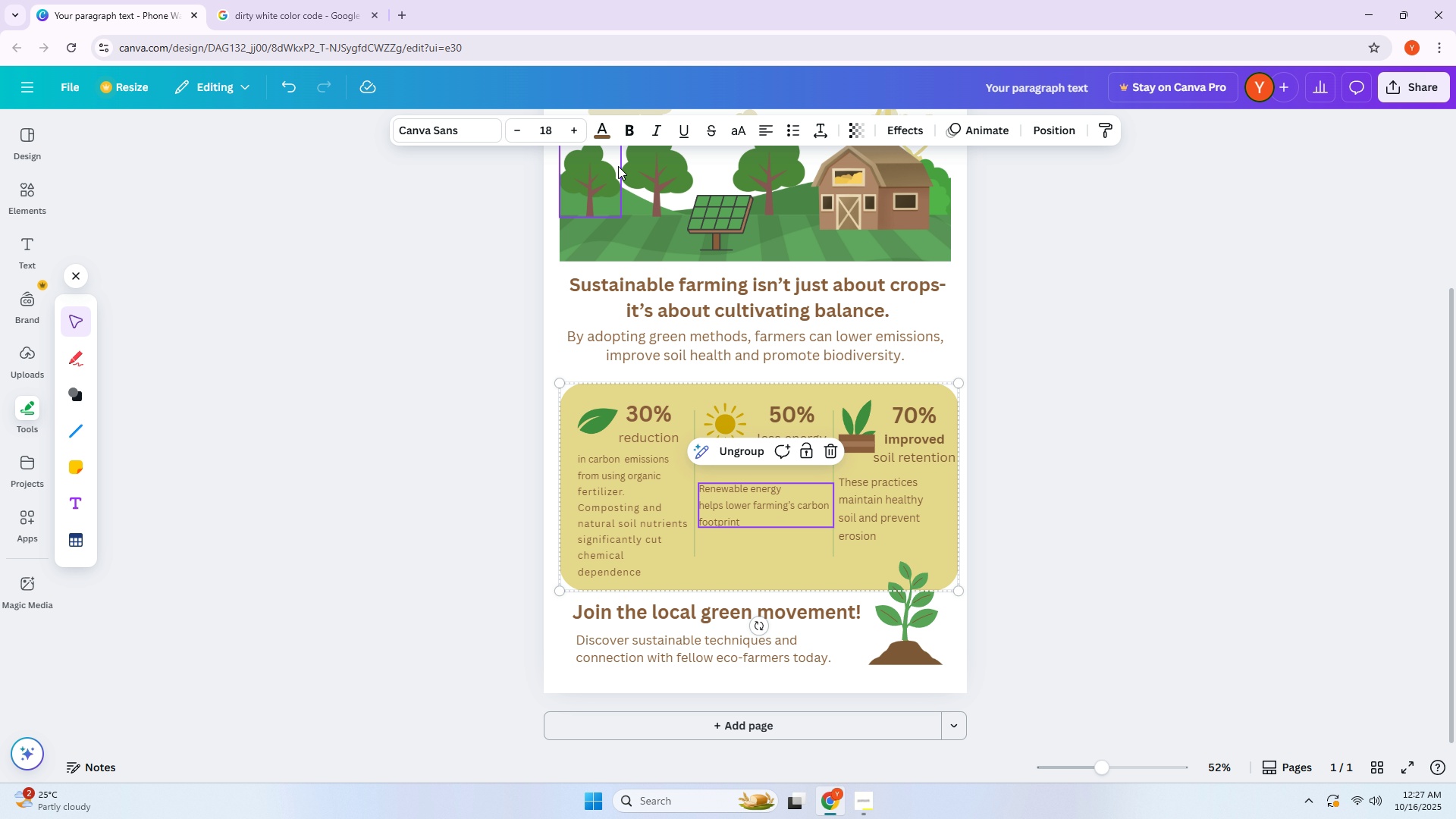 
left_click([552, 136])
 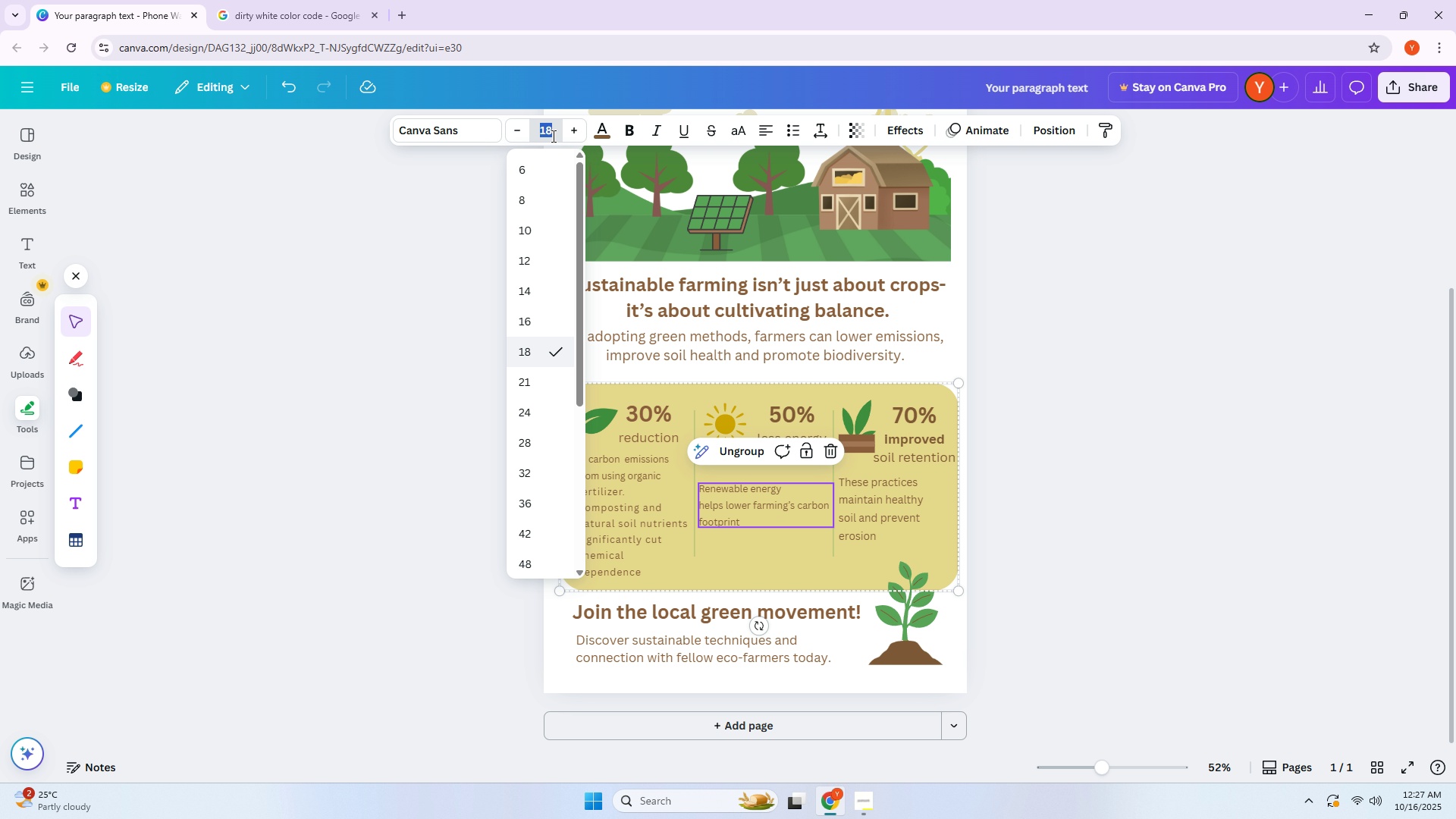 
key(Numpad2)
 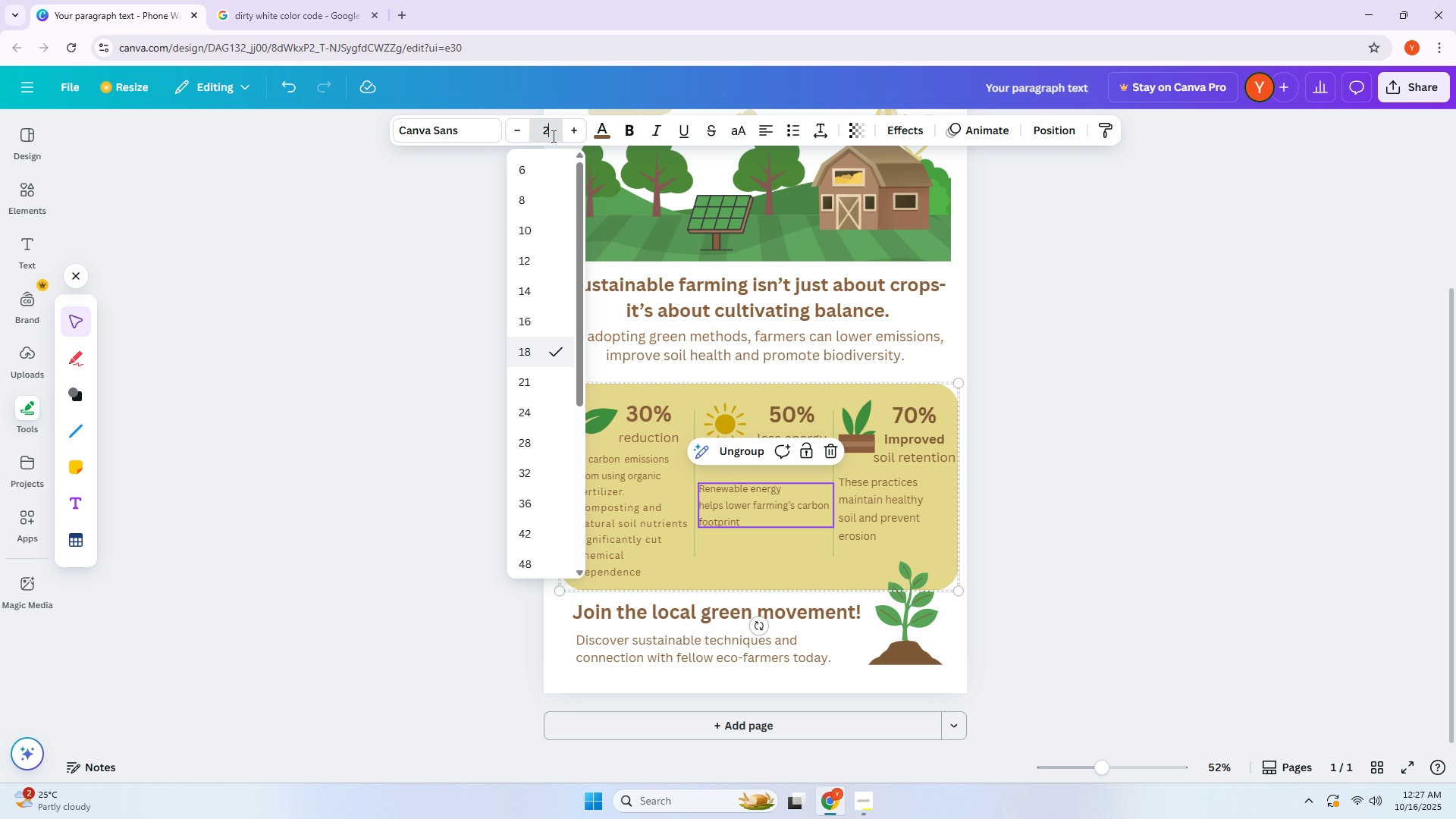 
key(Numpad0)
 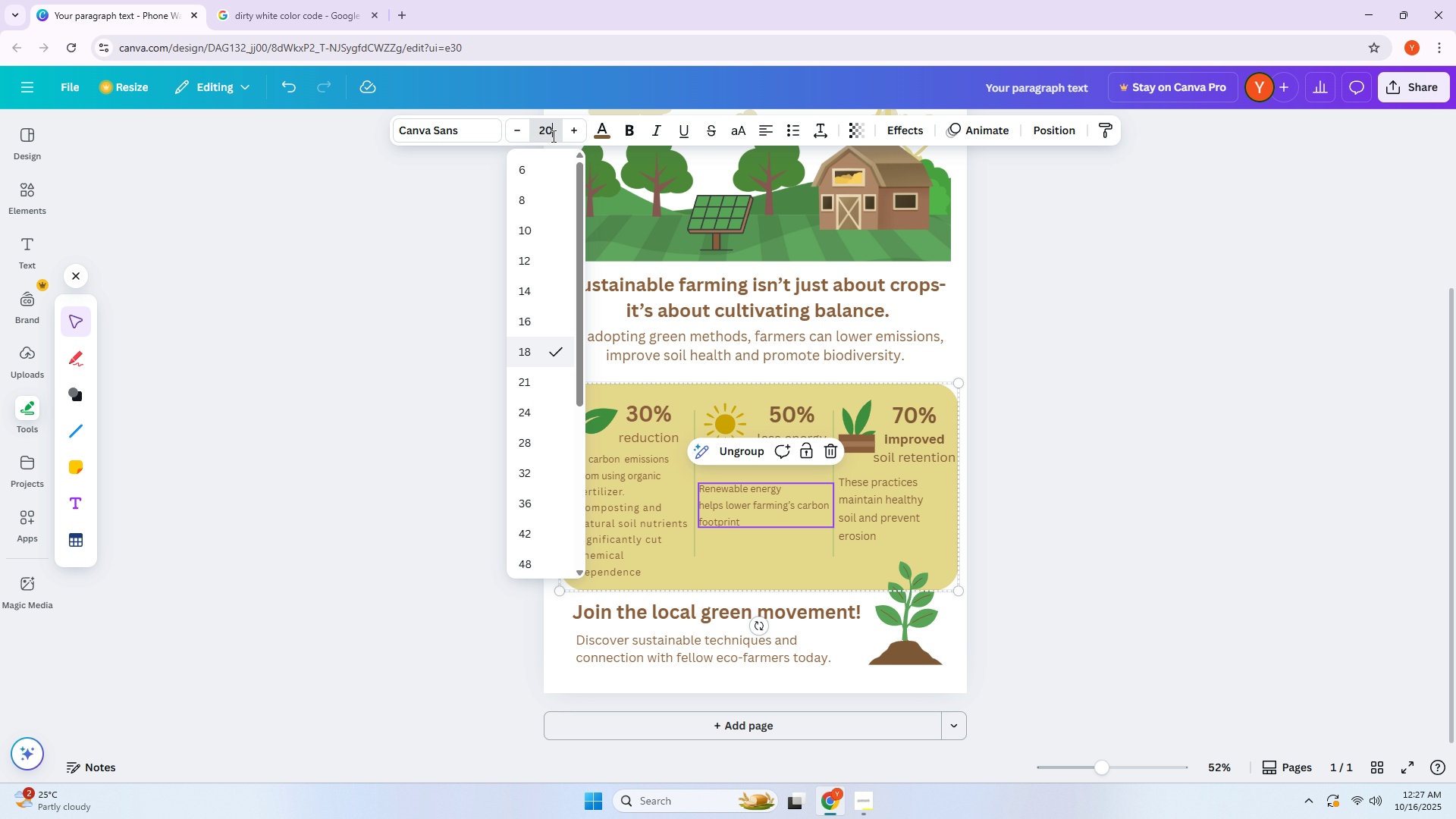 
key(NumpadEnter)
 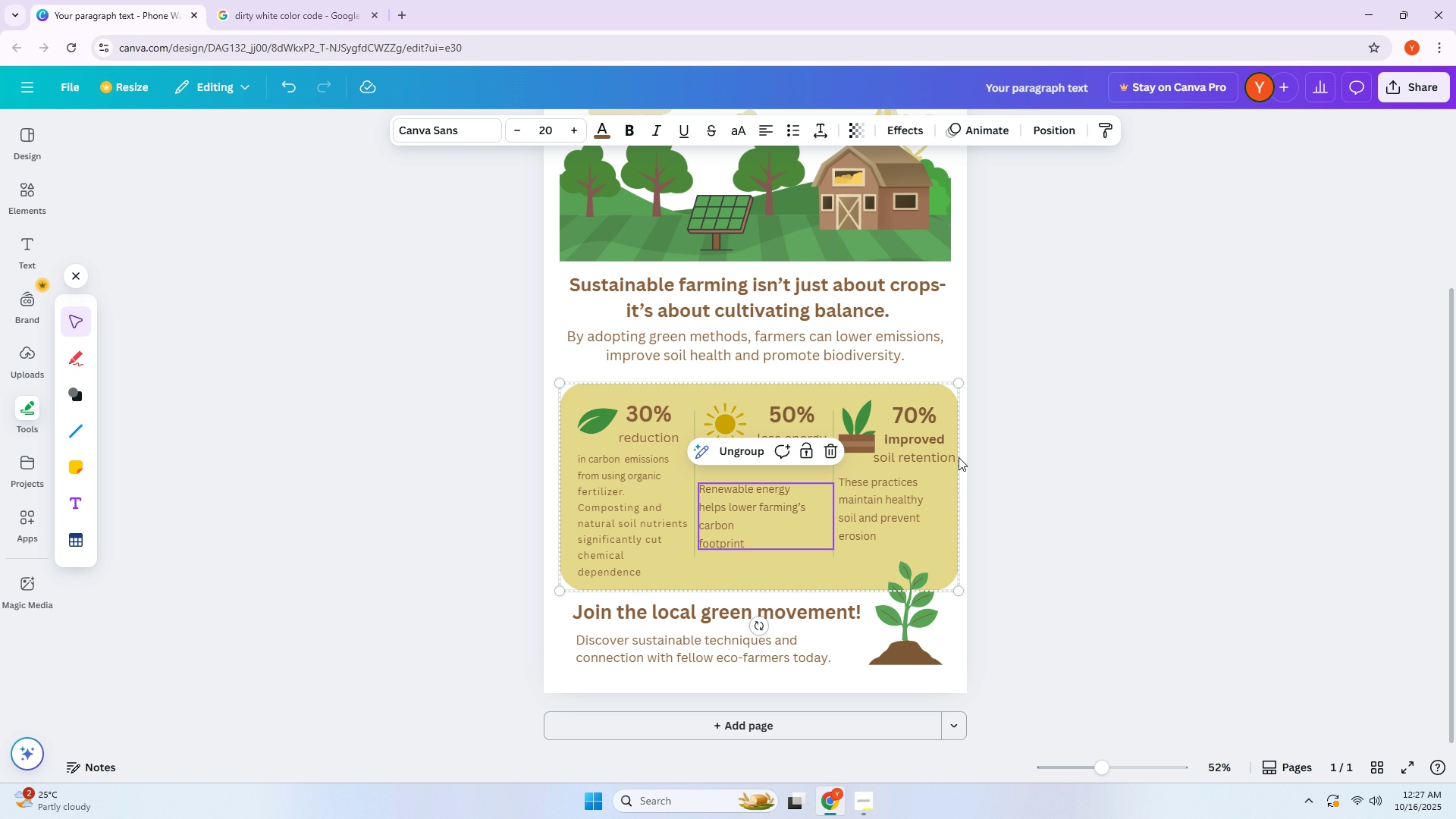 
left_click([1084, 496])
 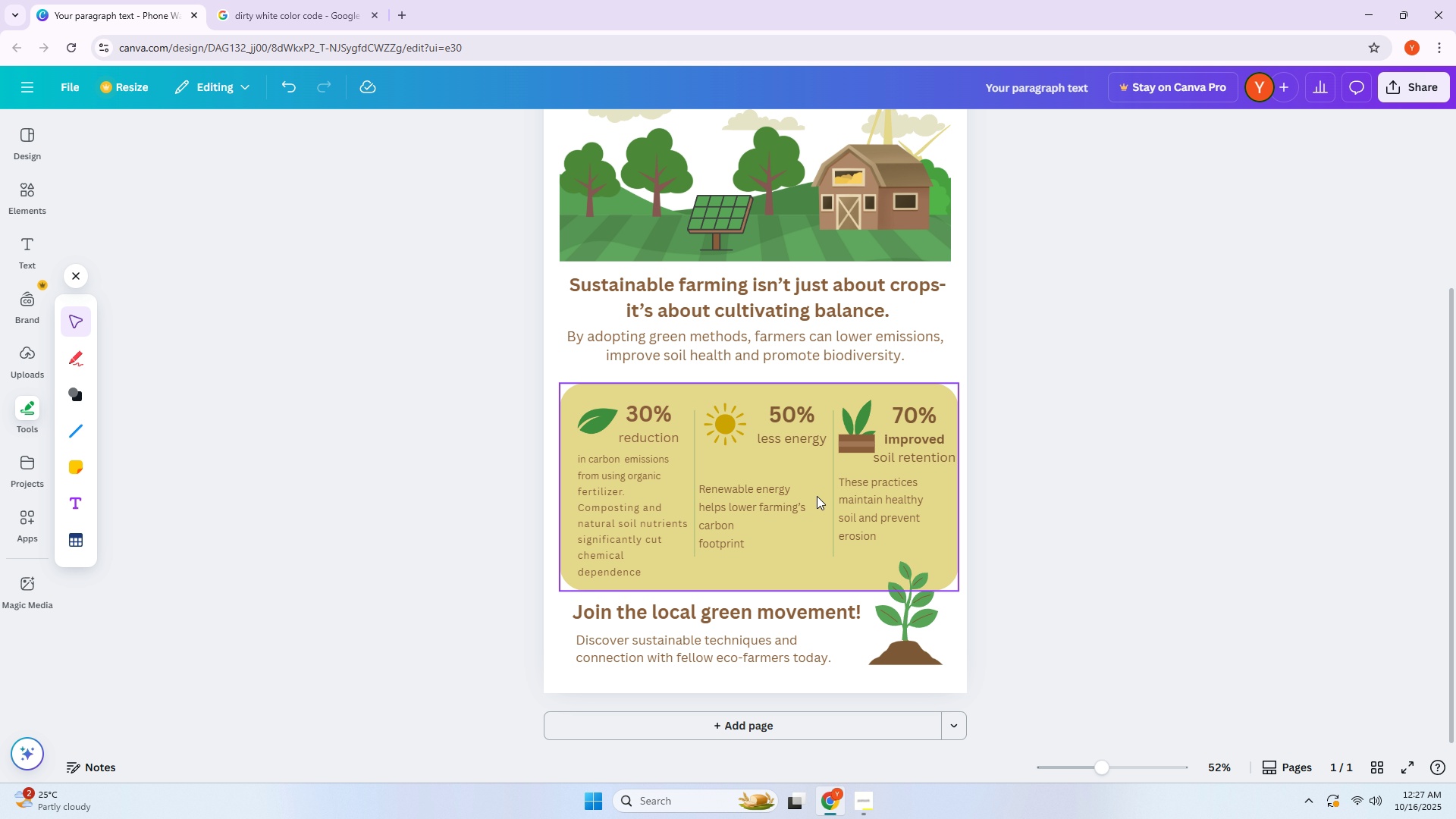 
left_click([632, 505])
 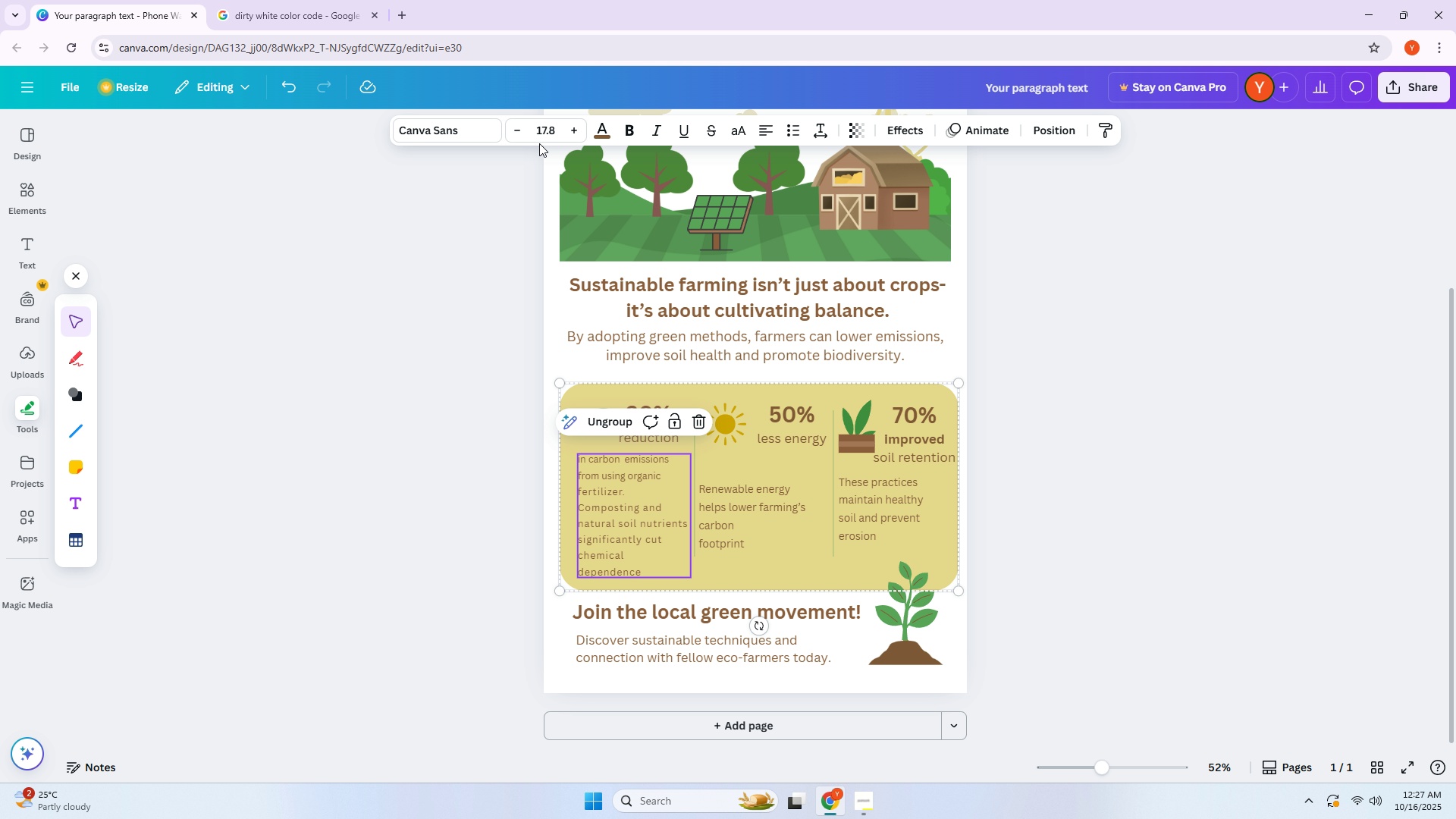 
left_click([548, 130])
 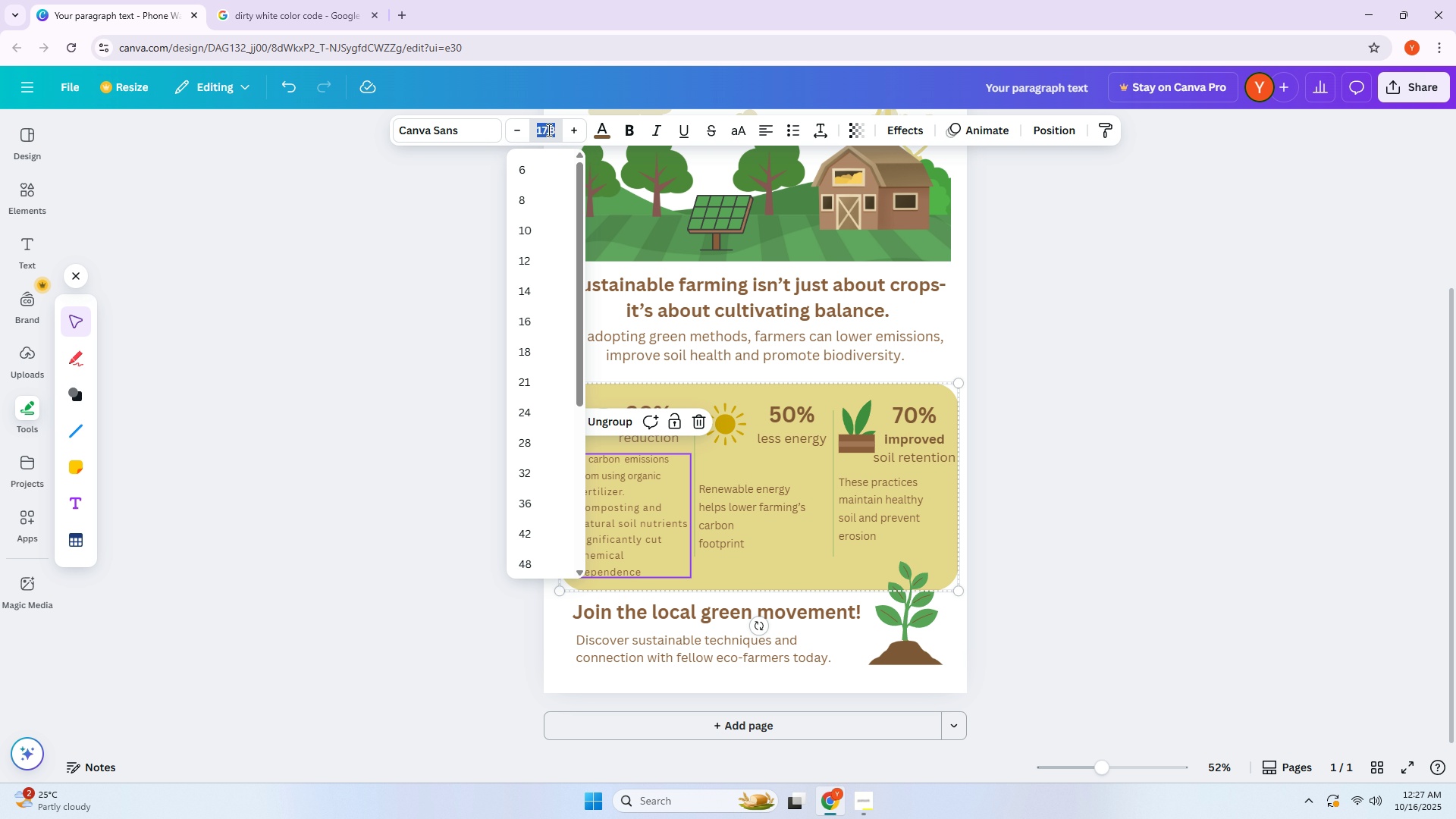 
key(Numpad1)
 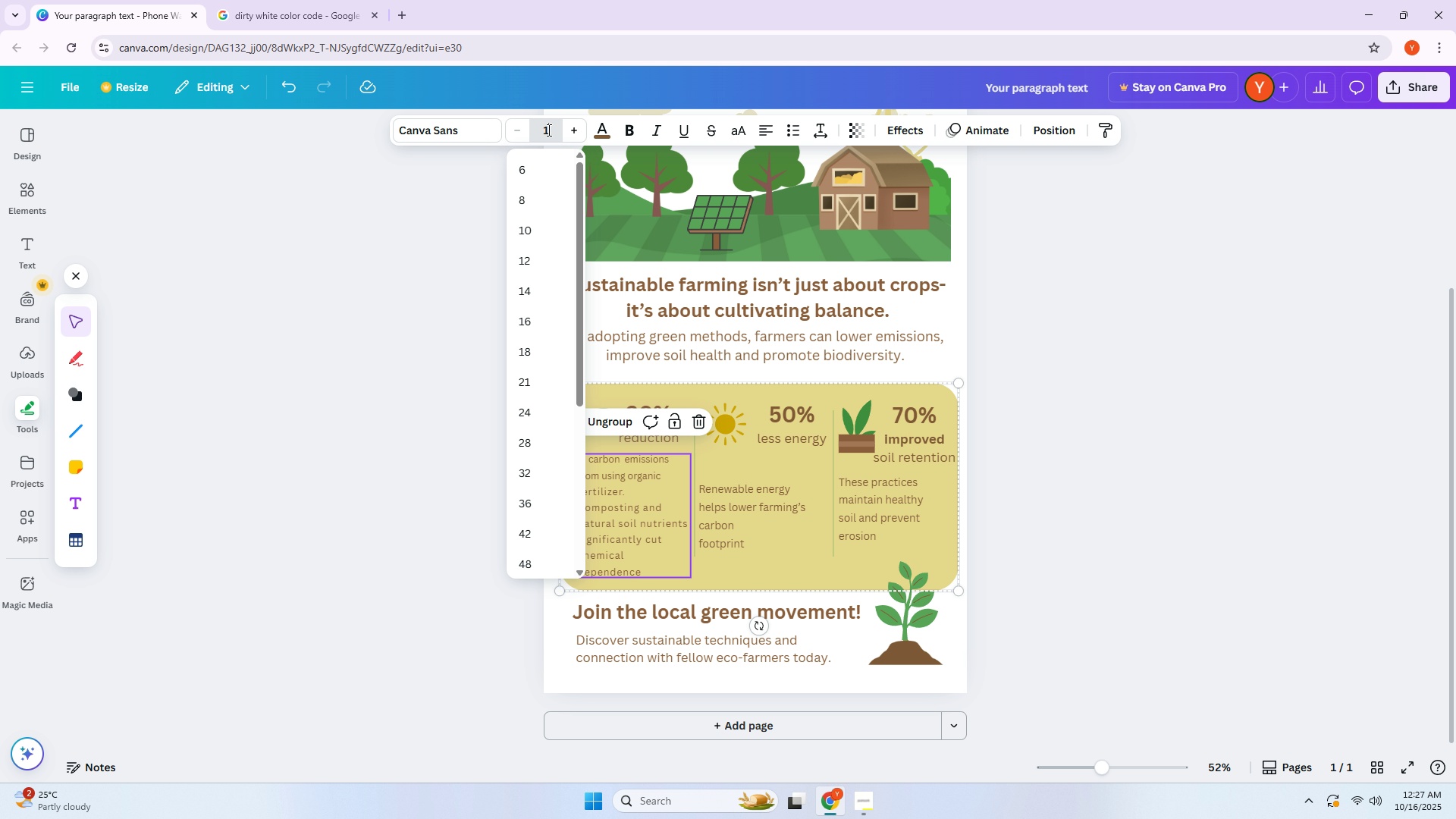 
key(Numpad8)
 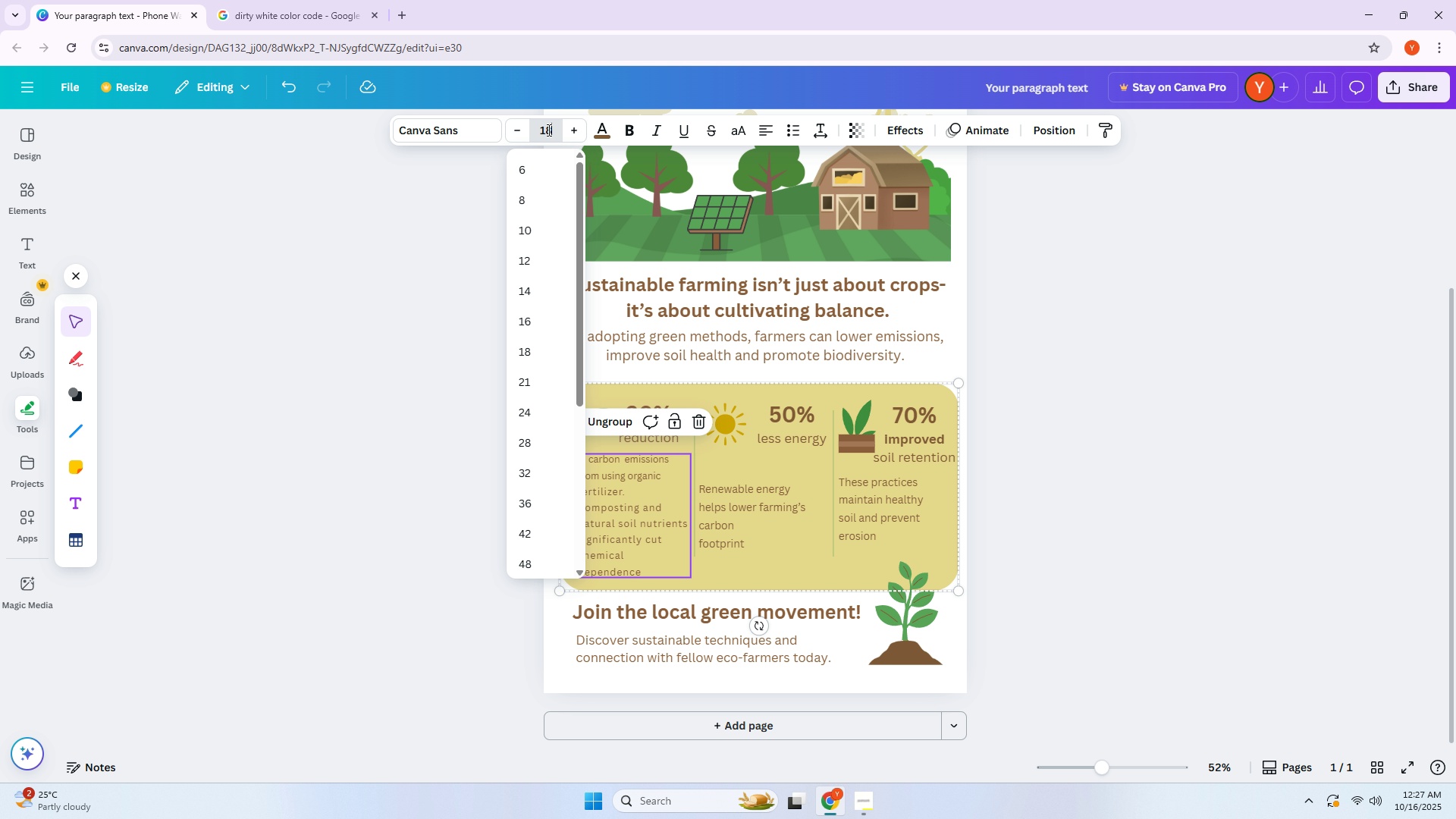 
key(NumpadEnter)
 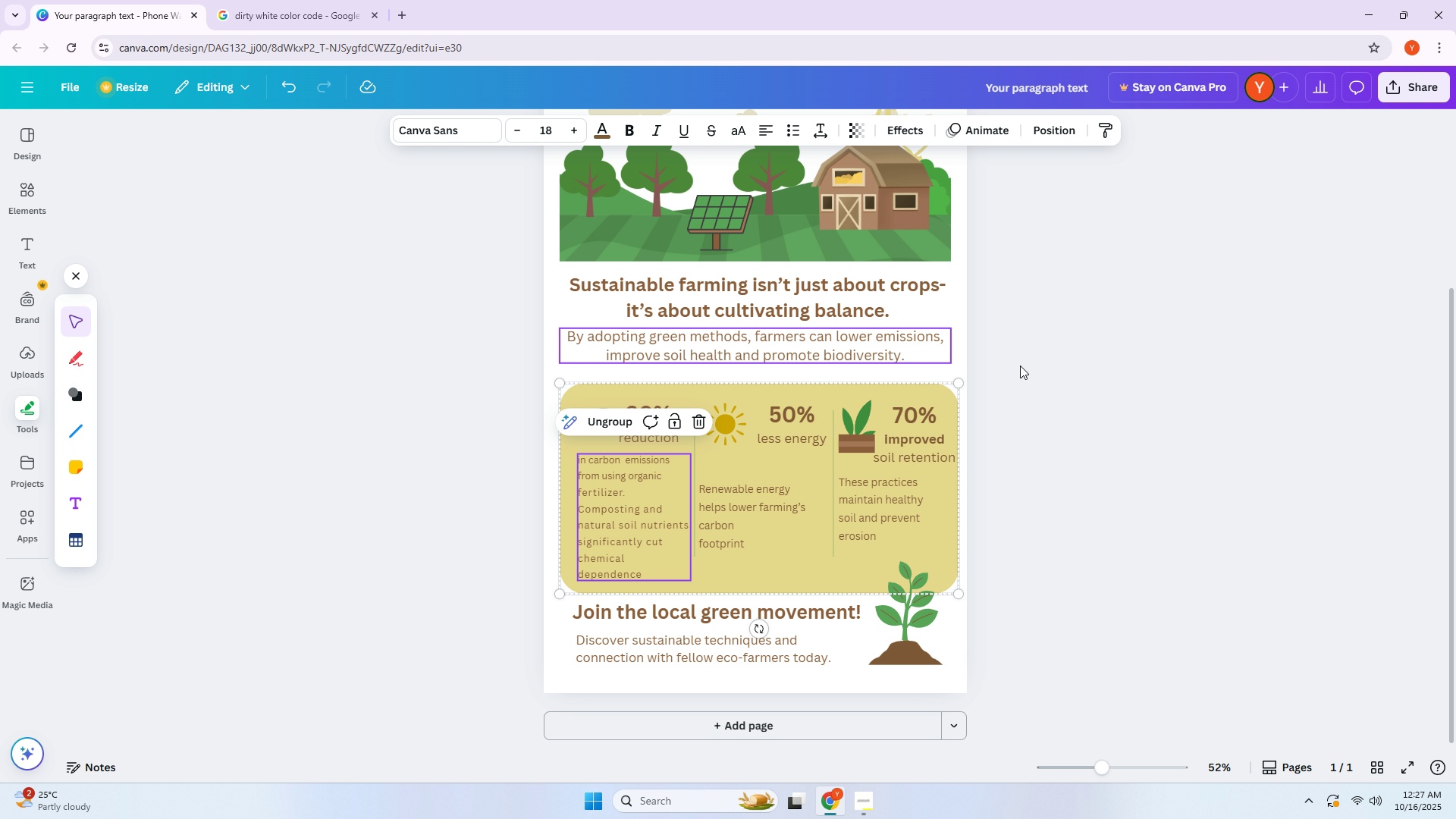 
left_click([1040, 380])
 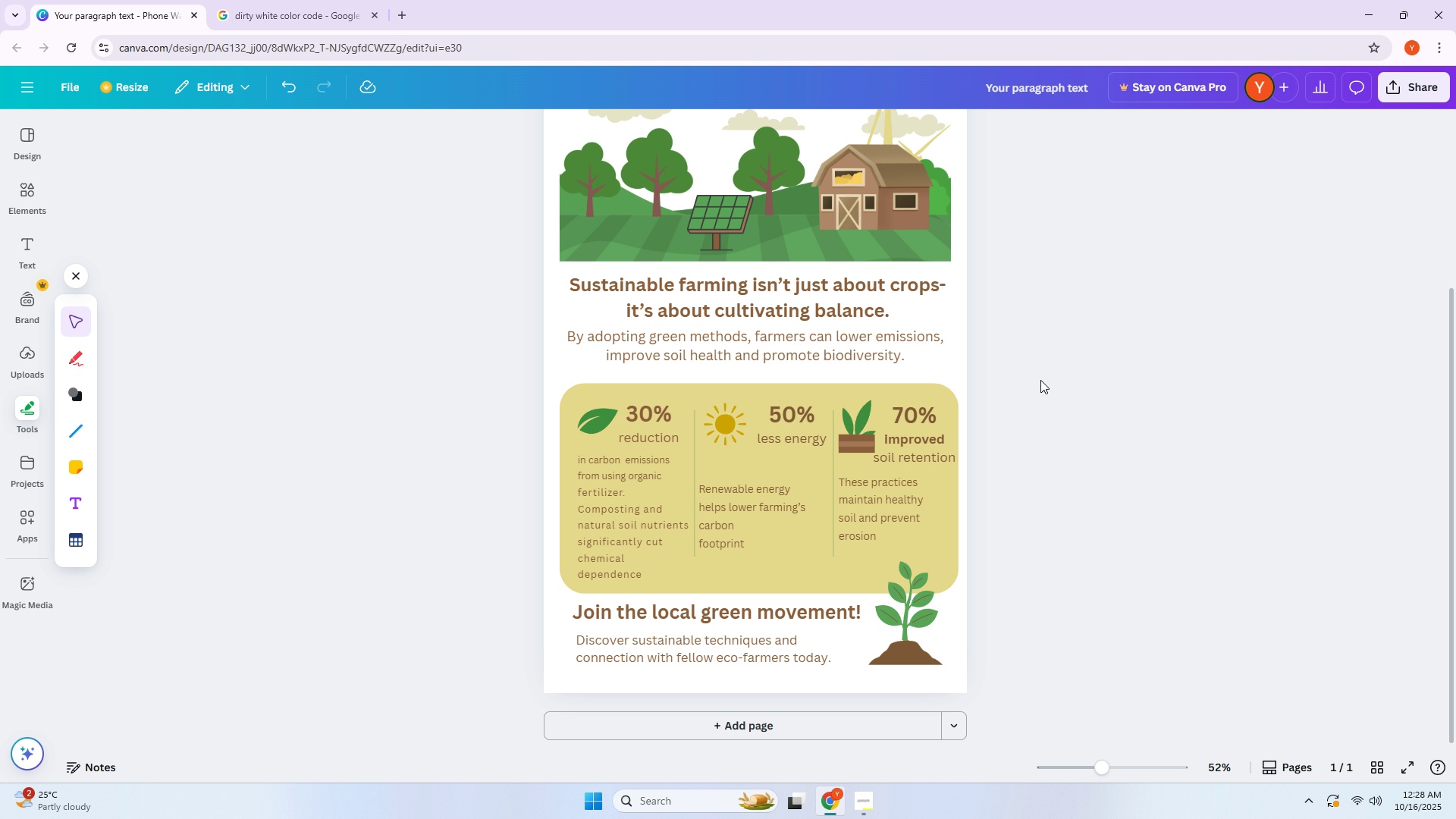 
double_click([604, 472])
 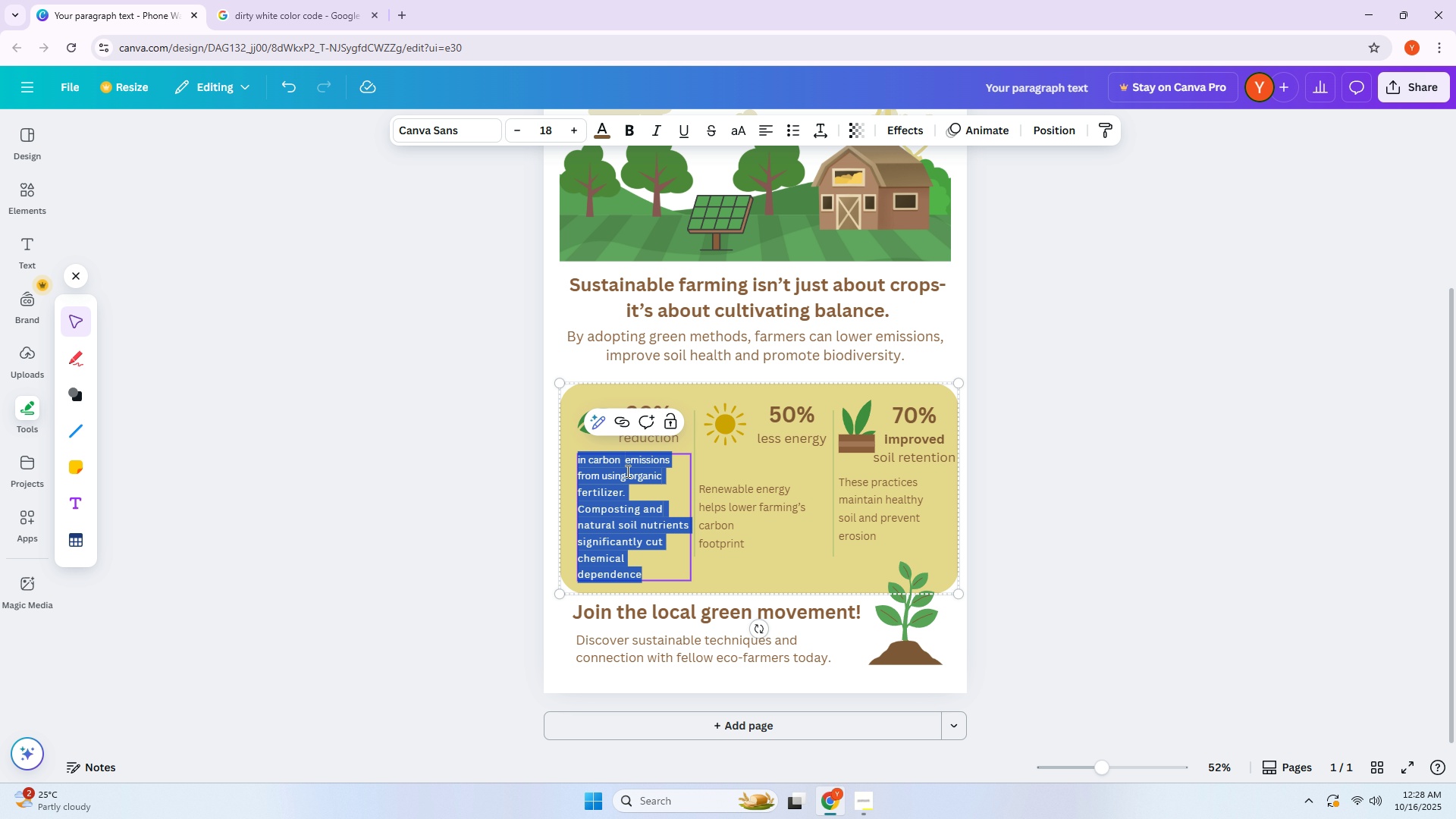 
left_click([626, 471])
 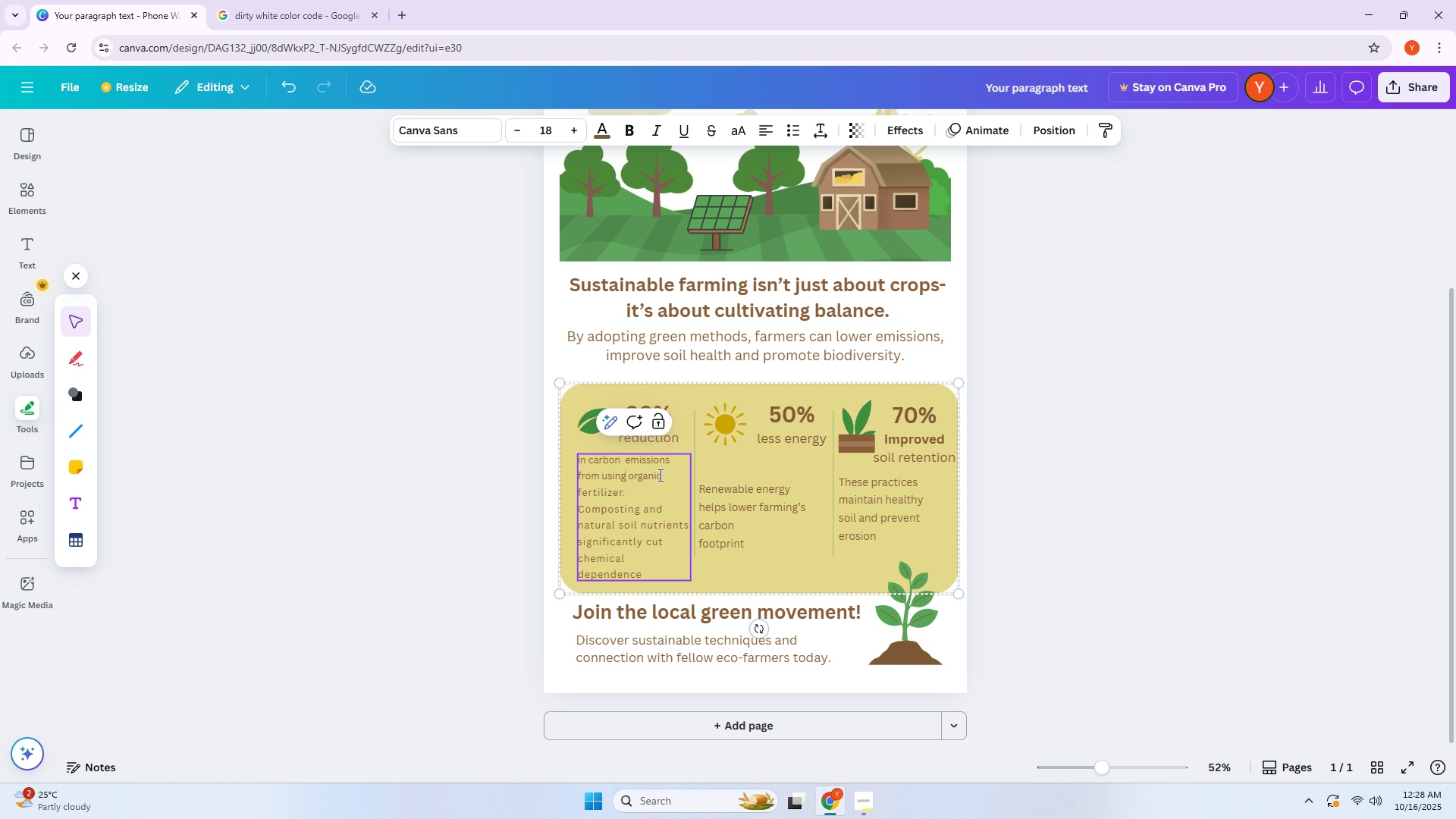 
left_click_drag(start_coordinate=[660, 475], to_coordinate=[579, 450])
 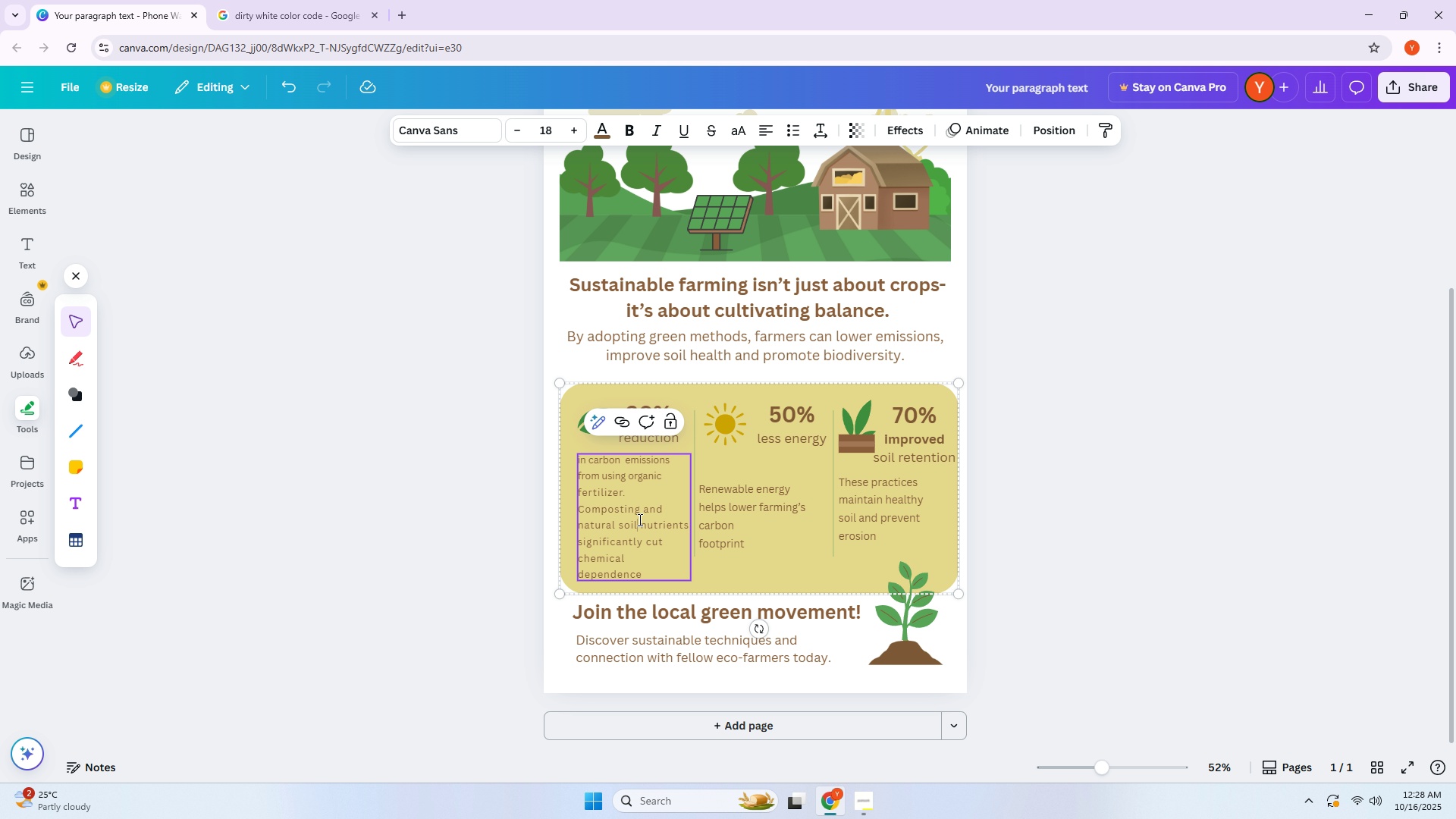 
left_click([639, 519])
 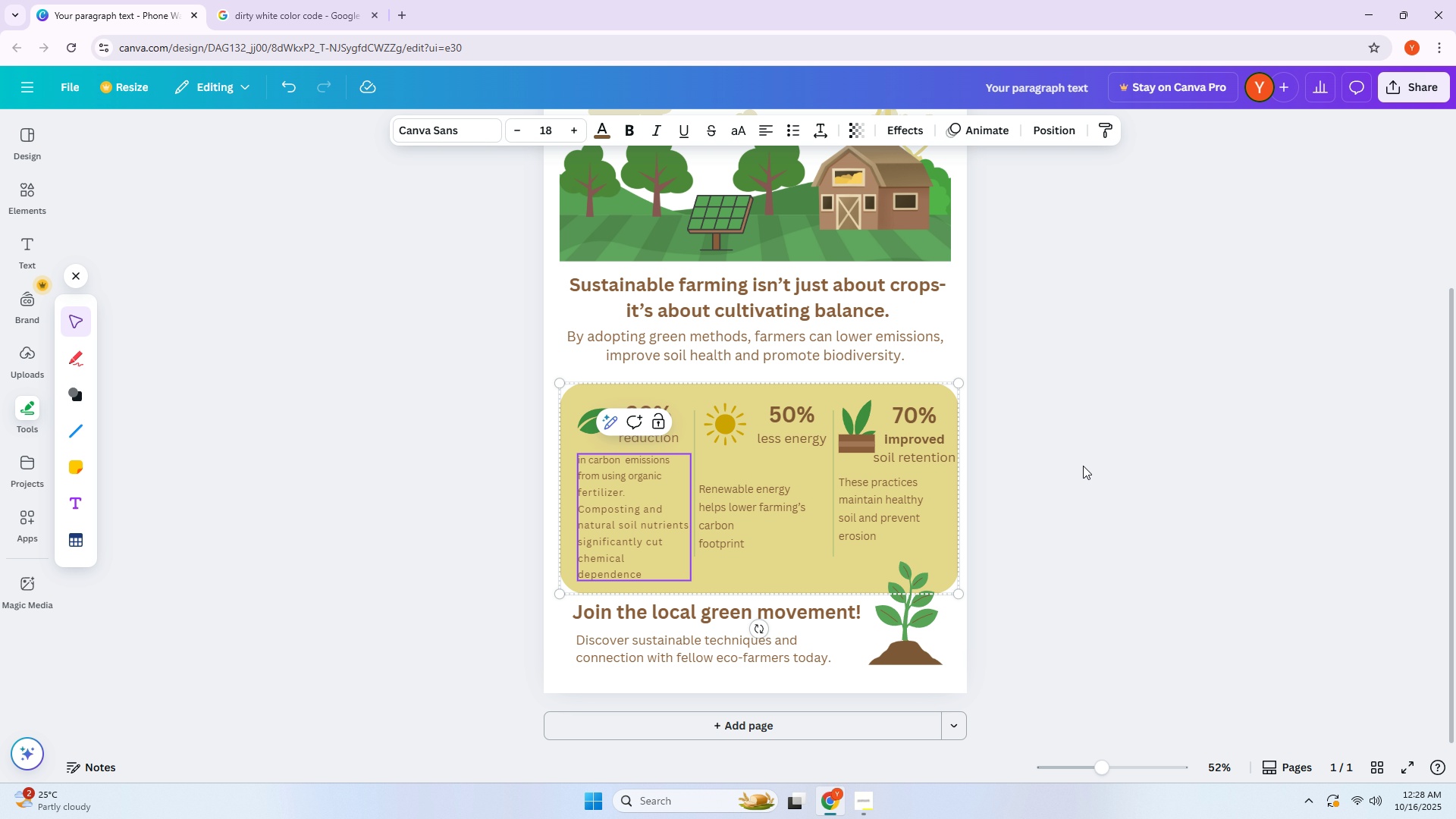 
left_click([1084, 466])
 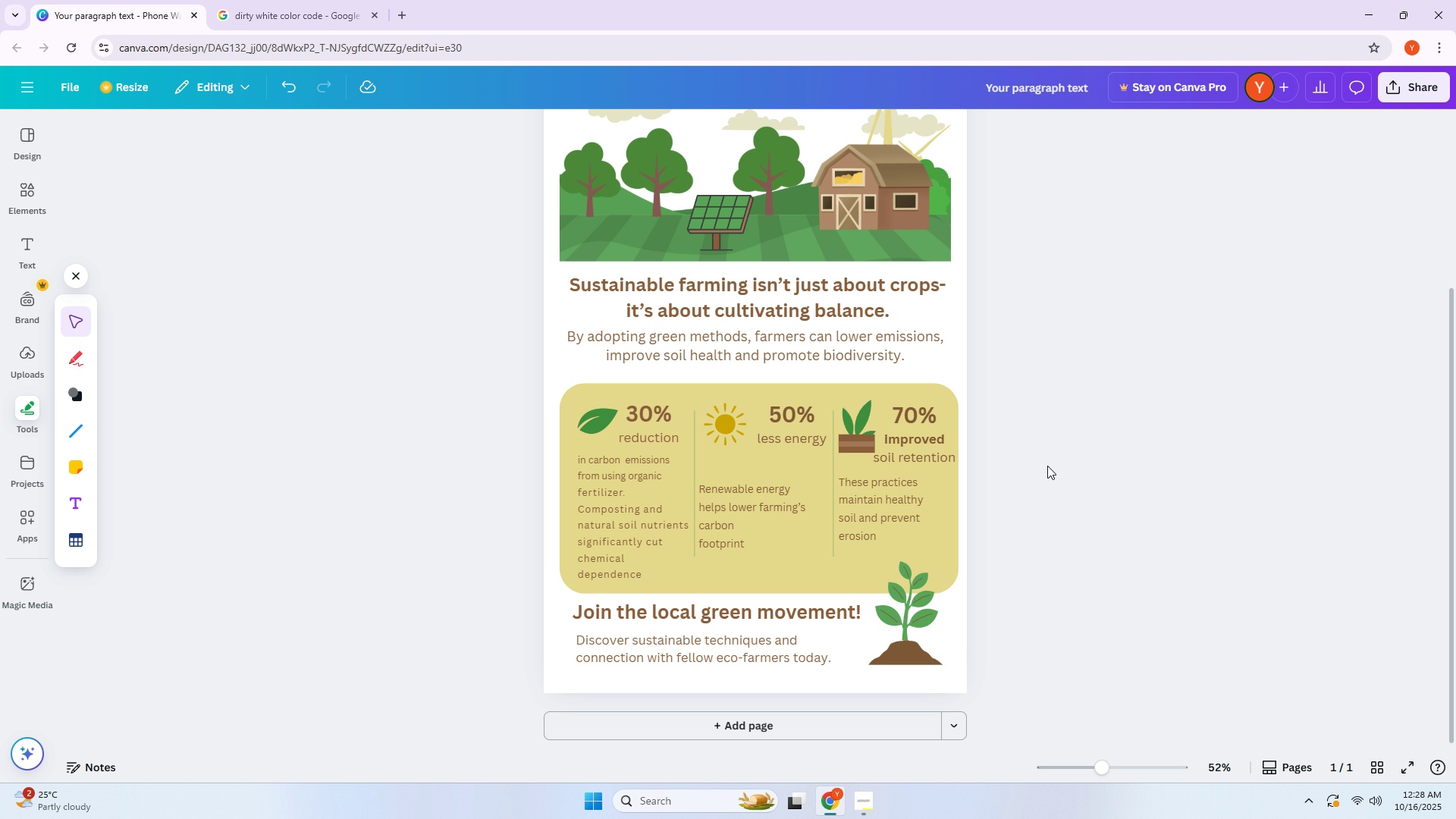 
scroll: coordinate [1034, 463], scroll_direction: down, amount: 3.0
 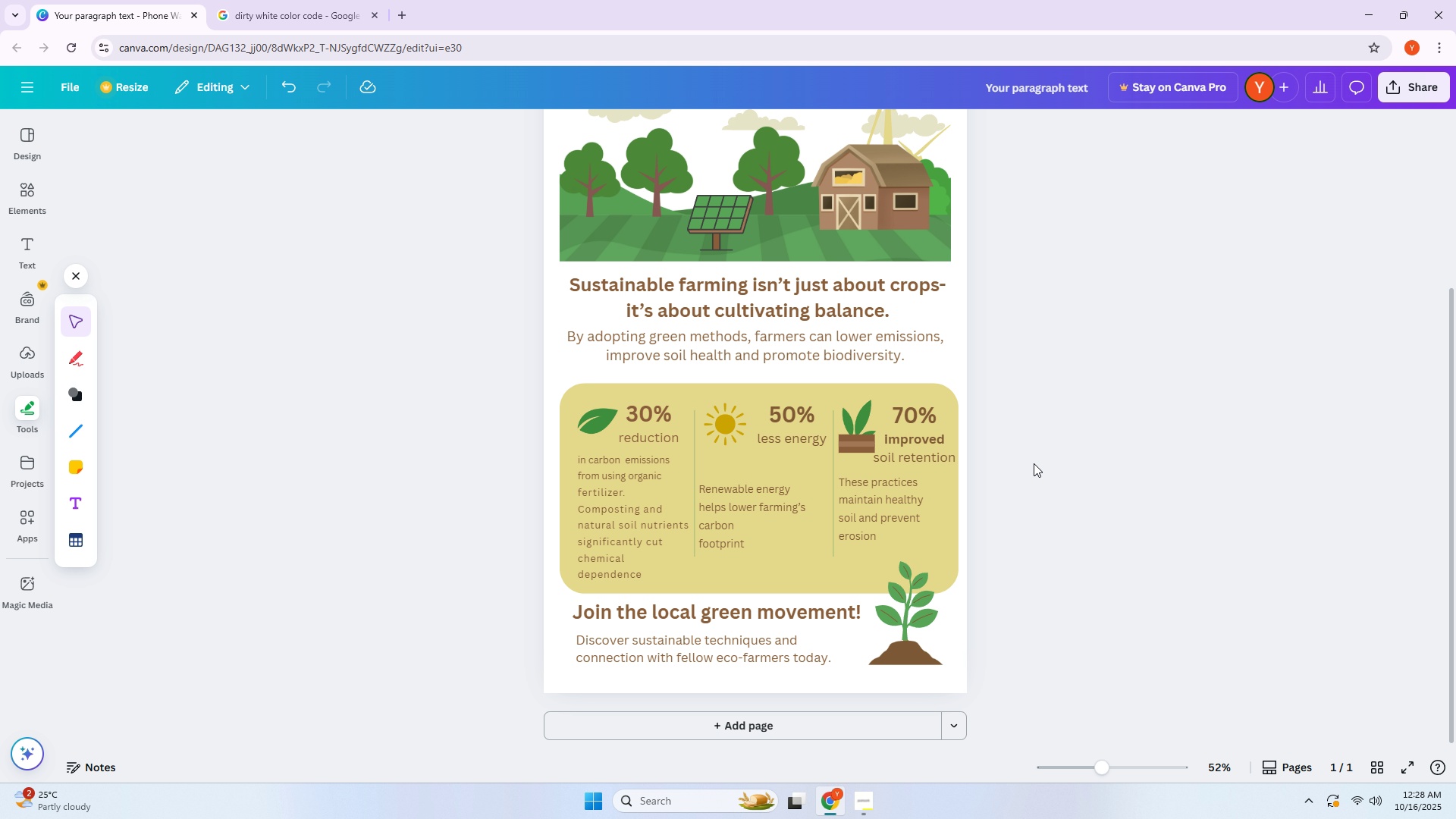 
scroll: coordinate [1033, 463], scroll_direction: up, amount: 2.0
 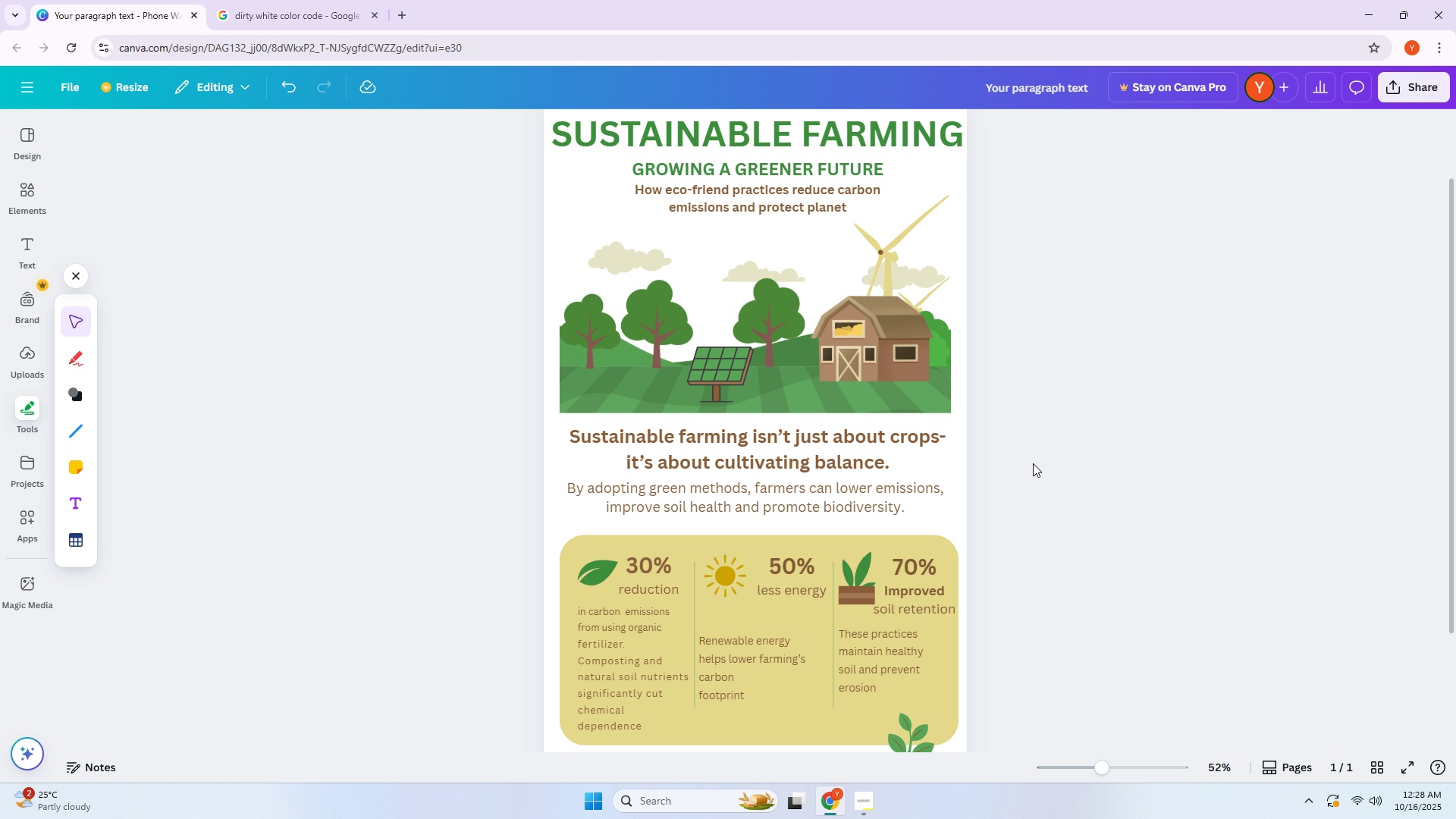 
wait(6.03)
 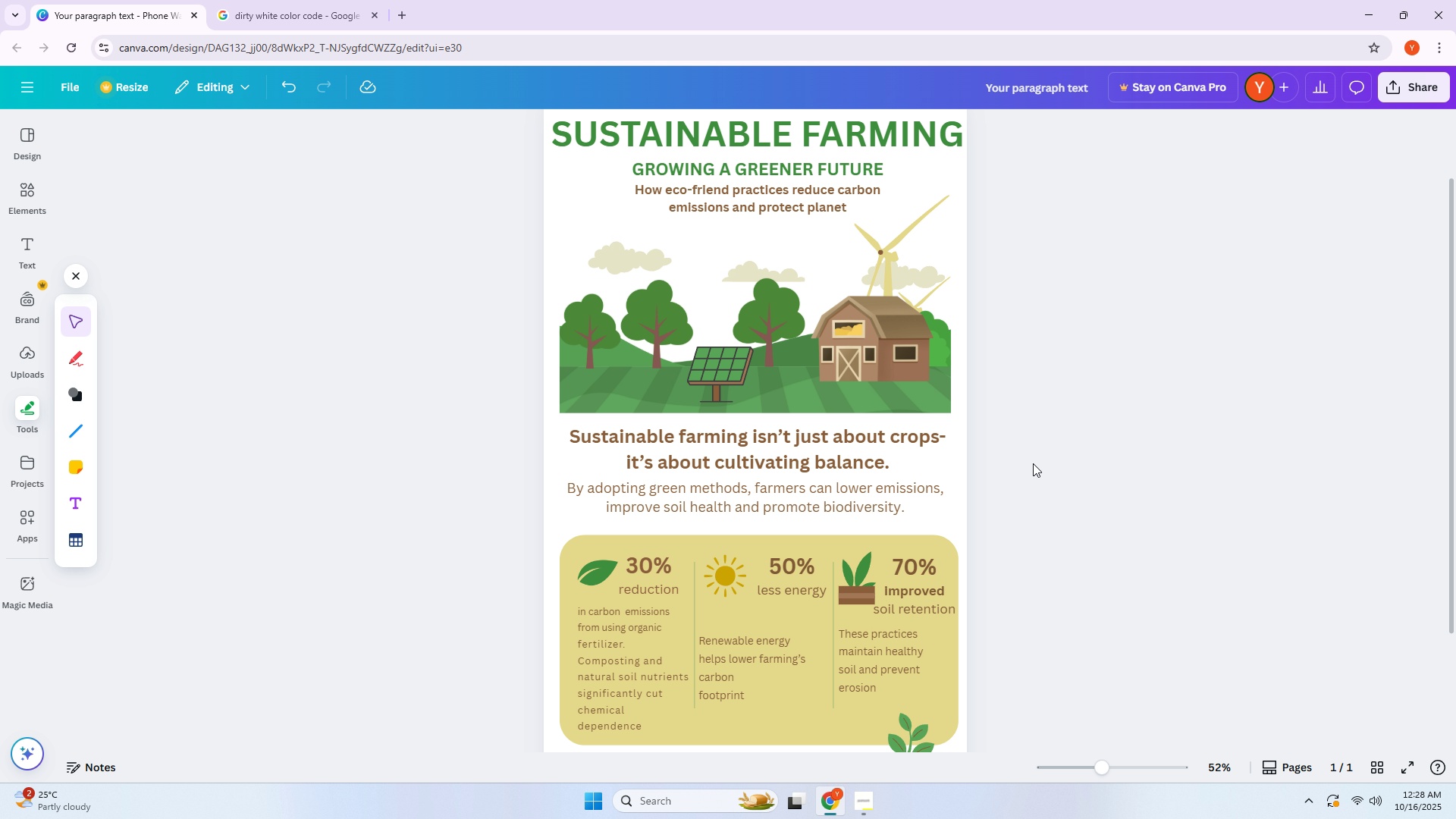 
scroll: coordinate [1051, 452], scroll_direction: up, amount: 5.0
 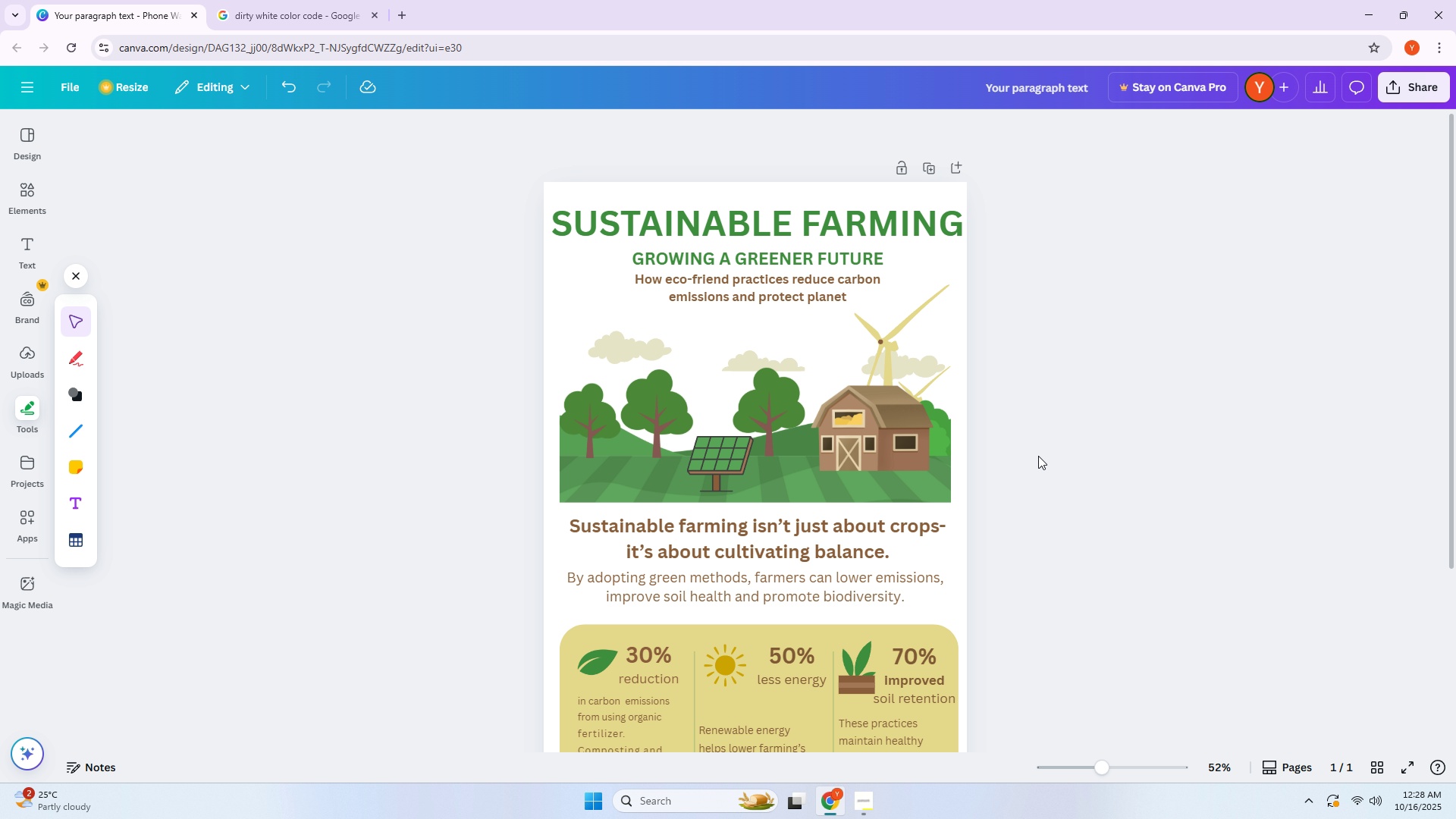 
wait(6.35)
 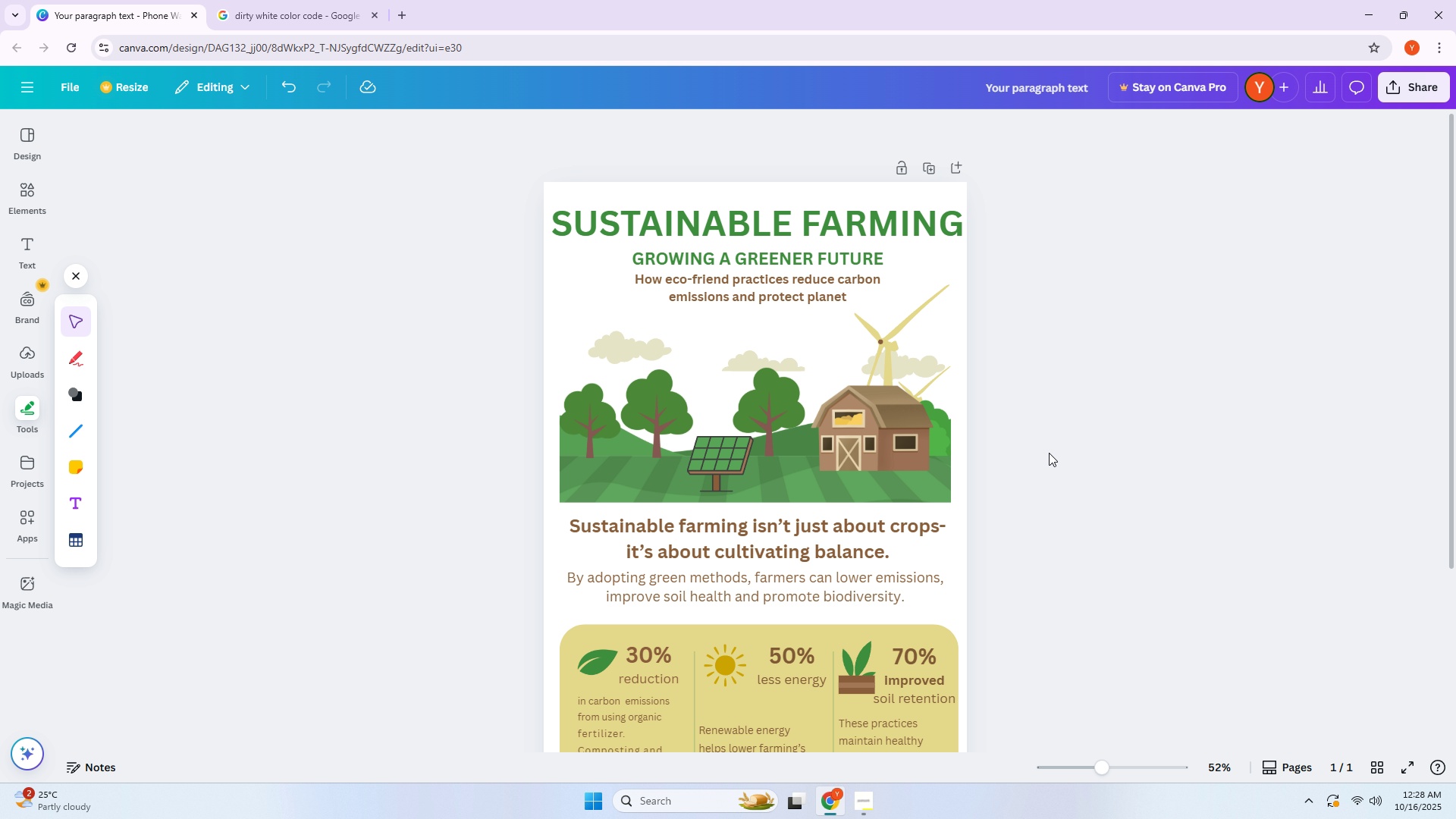 
scroll: coordinate [1047, 462], scroll_direction: down, amount: 6.0
 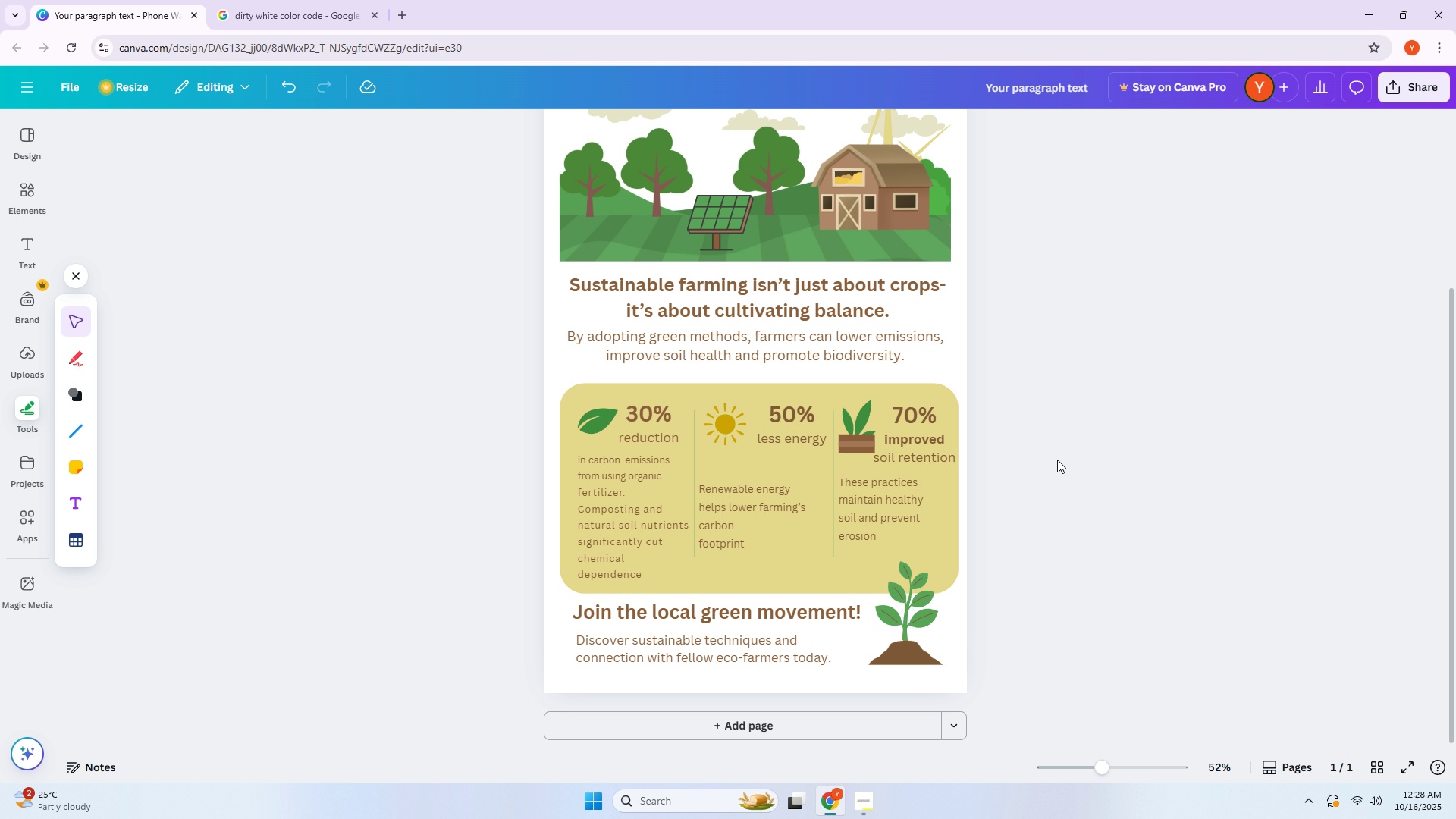 
left_click([1057, 459])
 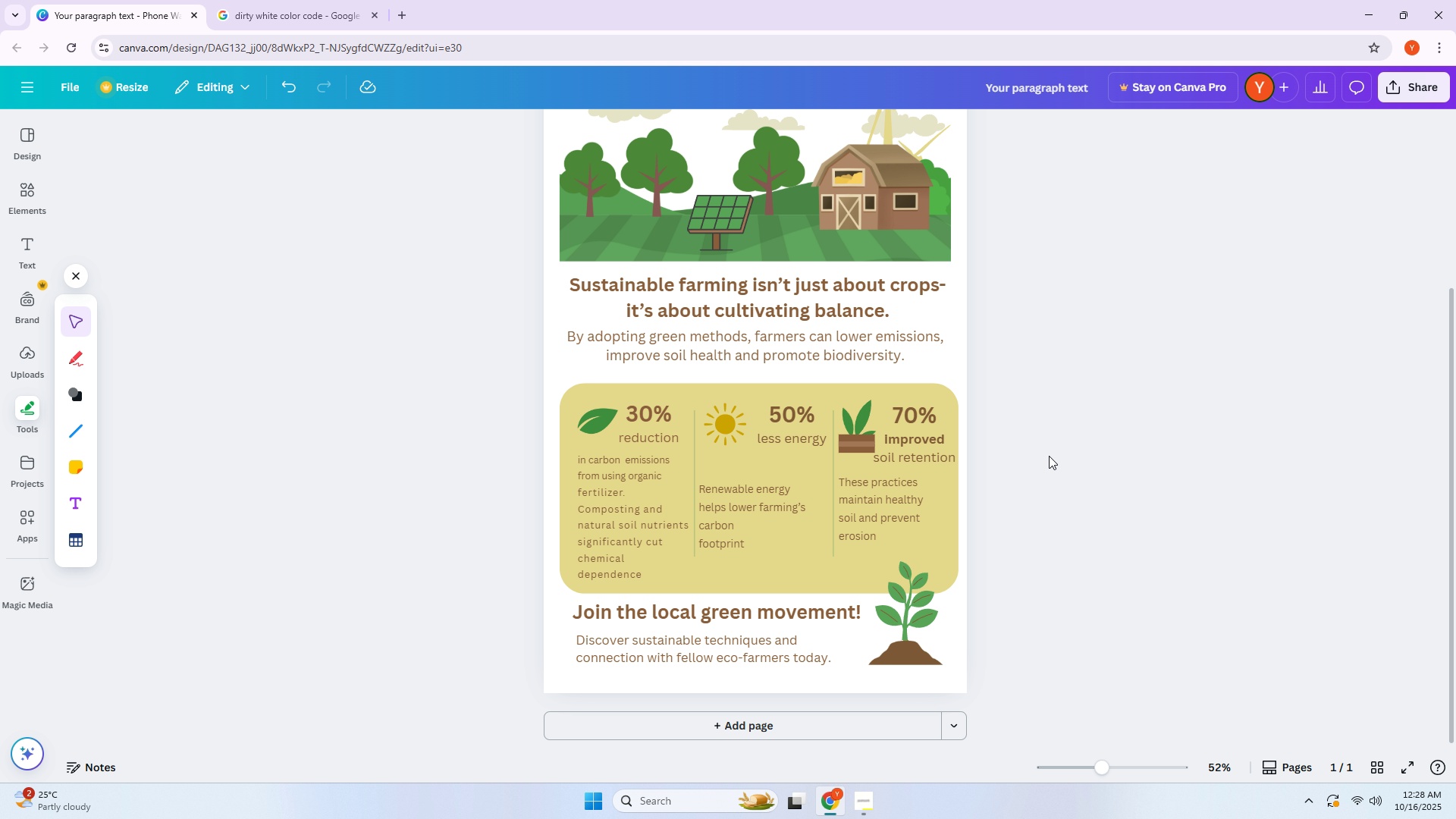 
wait(13.35)
 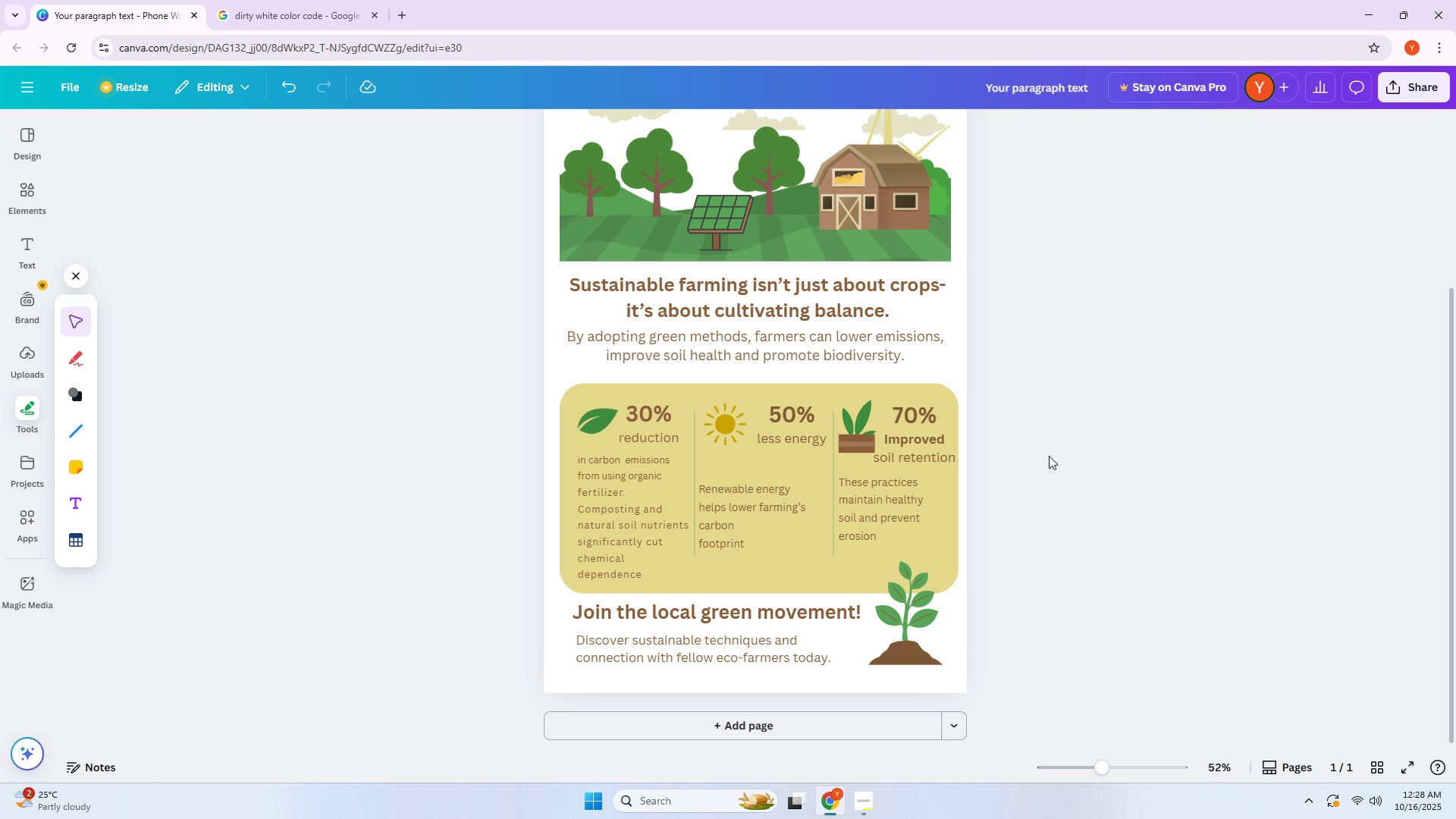 
scroll: coordinate [1010, 469], scroll_direction: none, amount: 0.0
 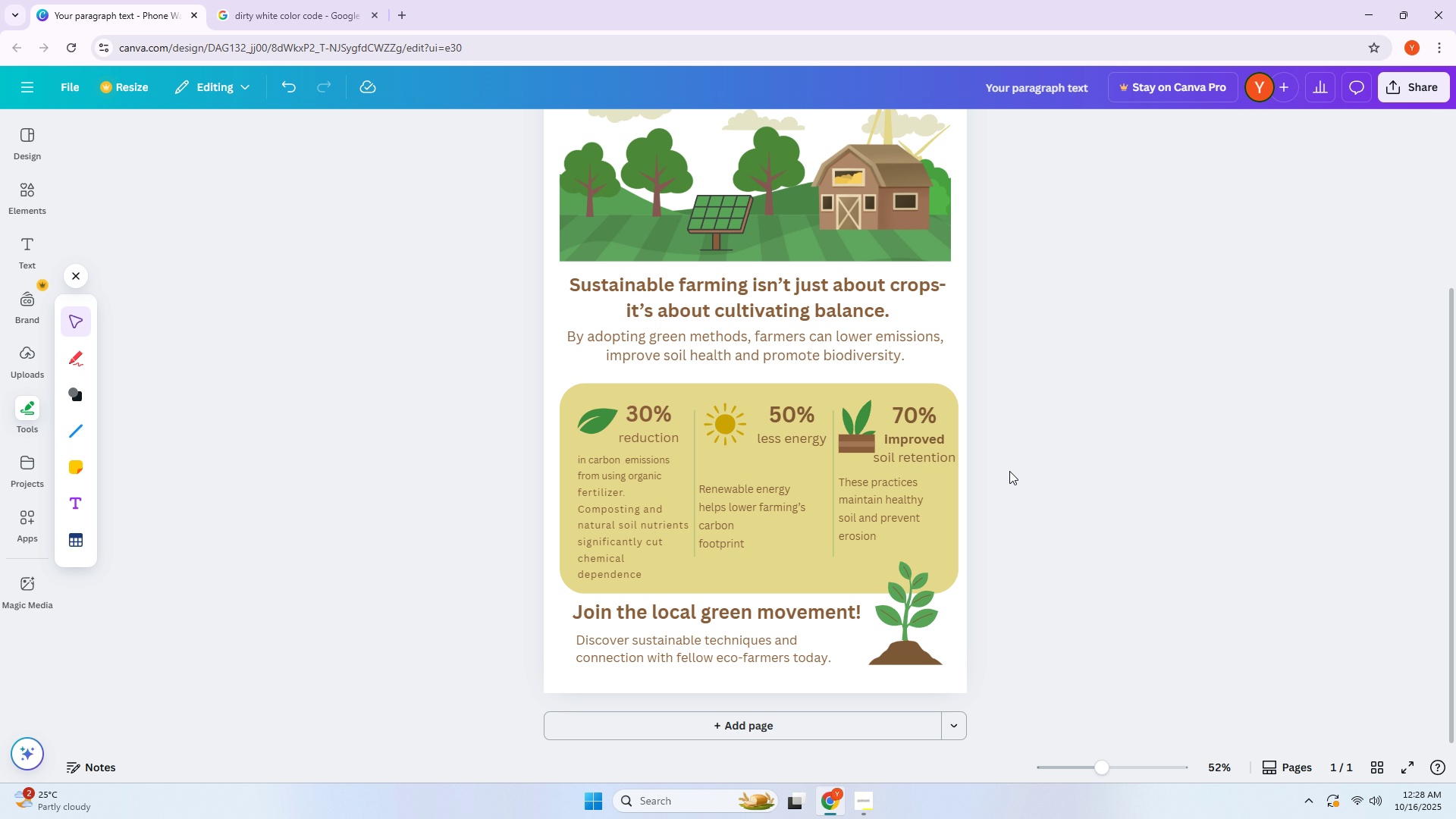 
left_click([910, 586])
 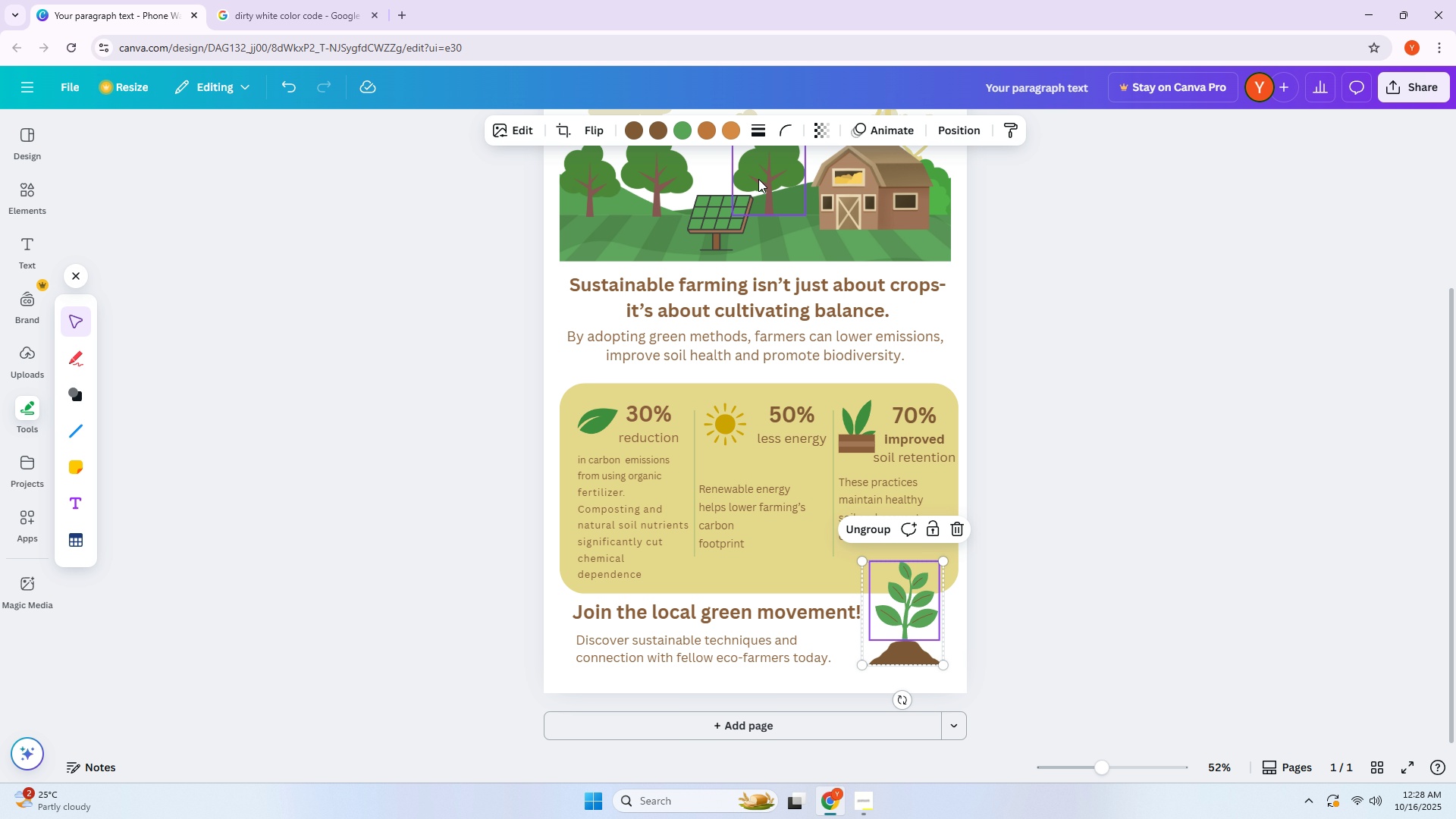 
mouse_move([666, 131])
 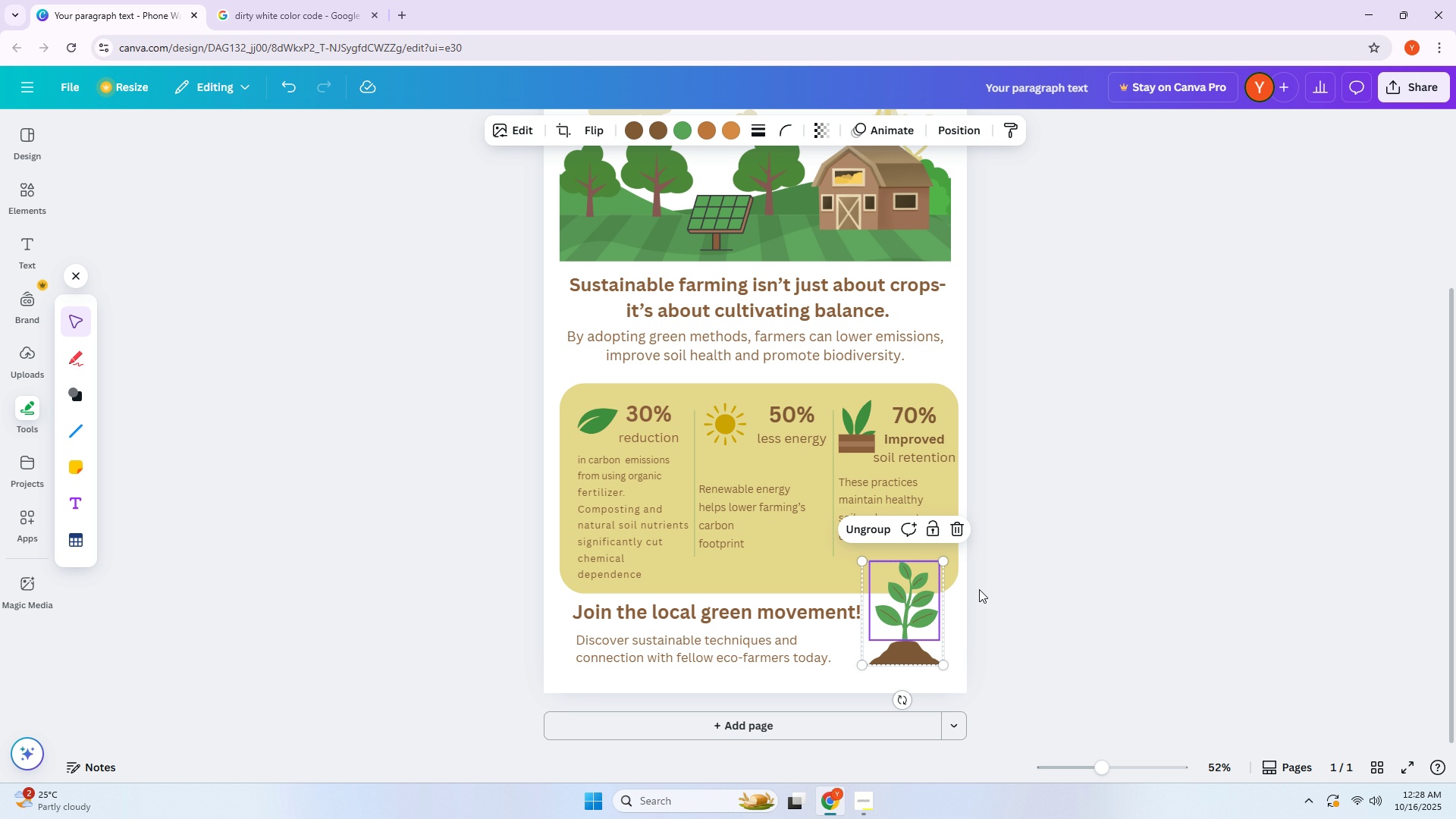 
hold_key(key=ControlLeft, duration=0.94)
scroll: coordinate [943, 579], scroll_direction: up, amount: 7.0
 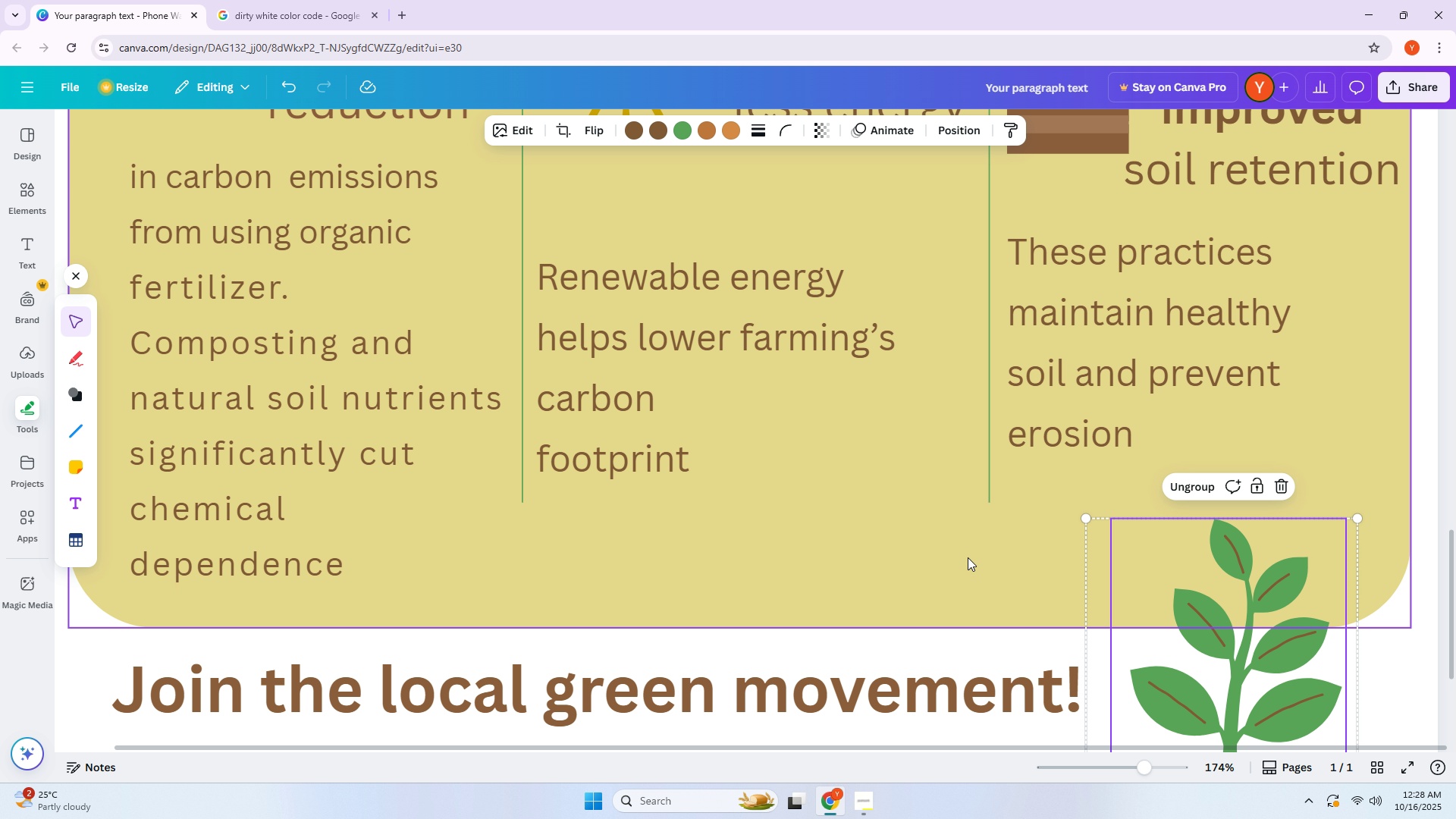 
scroll: coordinate [1116, 497], scroll_direction: down, amount: 5.0
 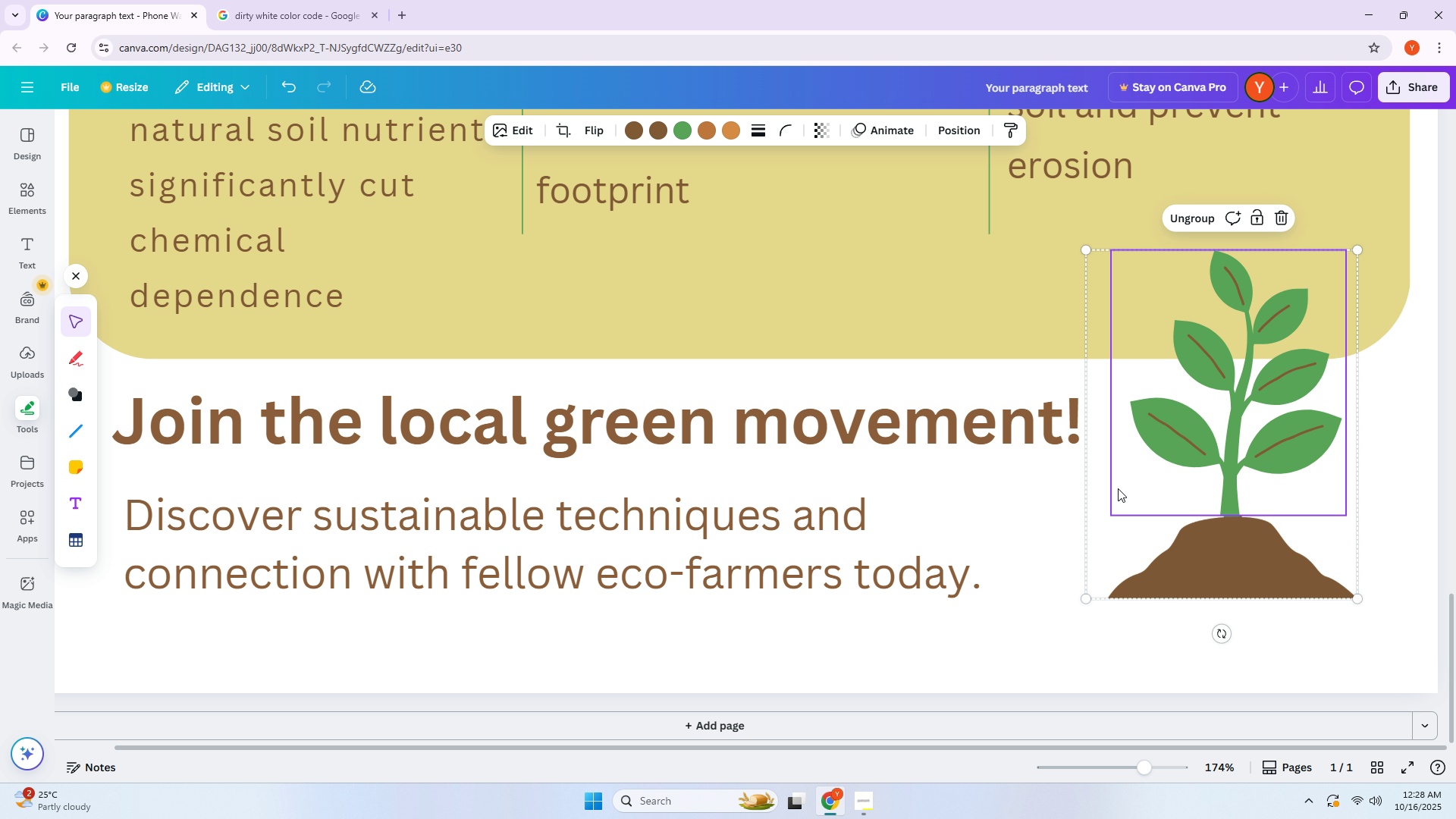 
scroll: coordinate [1125, 480], scroll_direction: up, amount: 3.0
 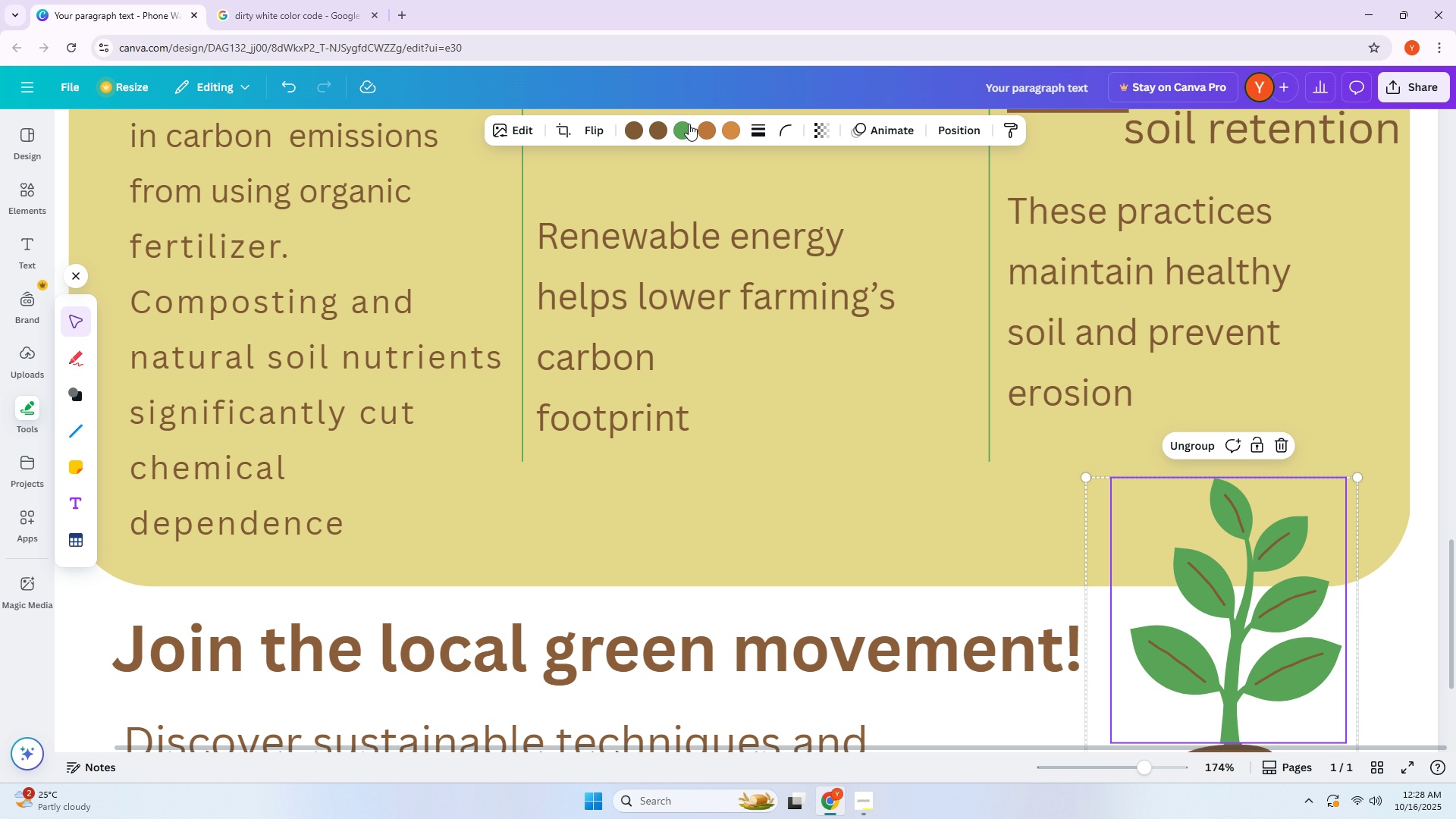 
left_click([689, 131])
 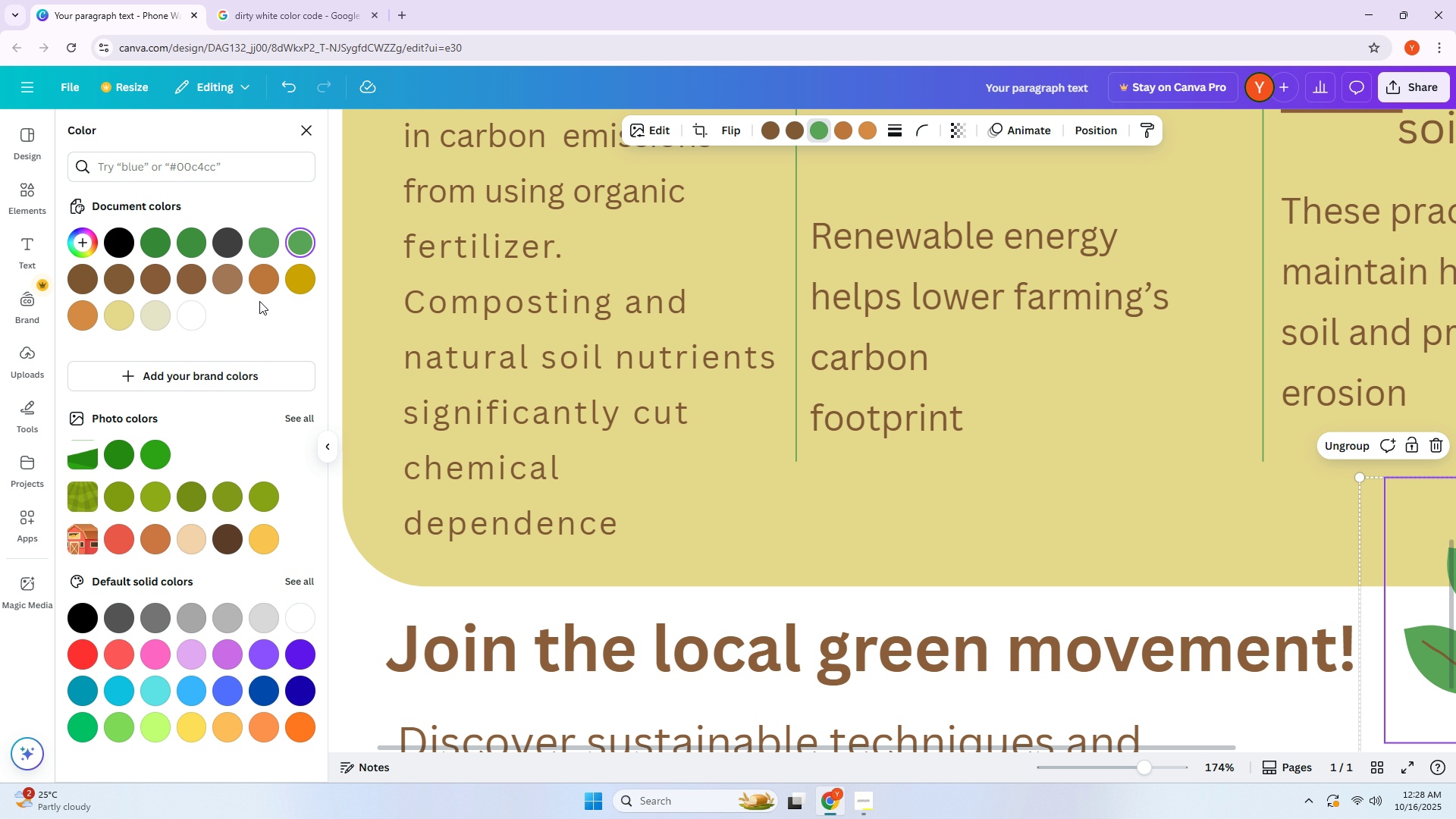 
mouse_move([248, 249])
 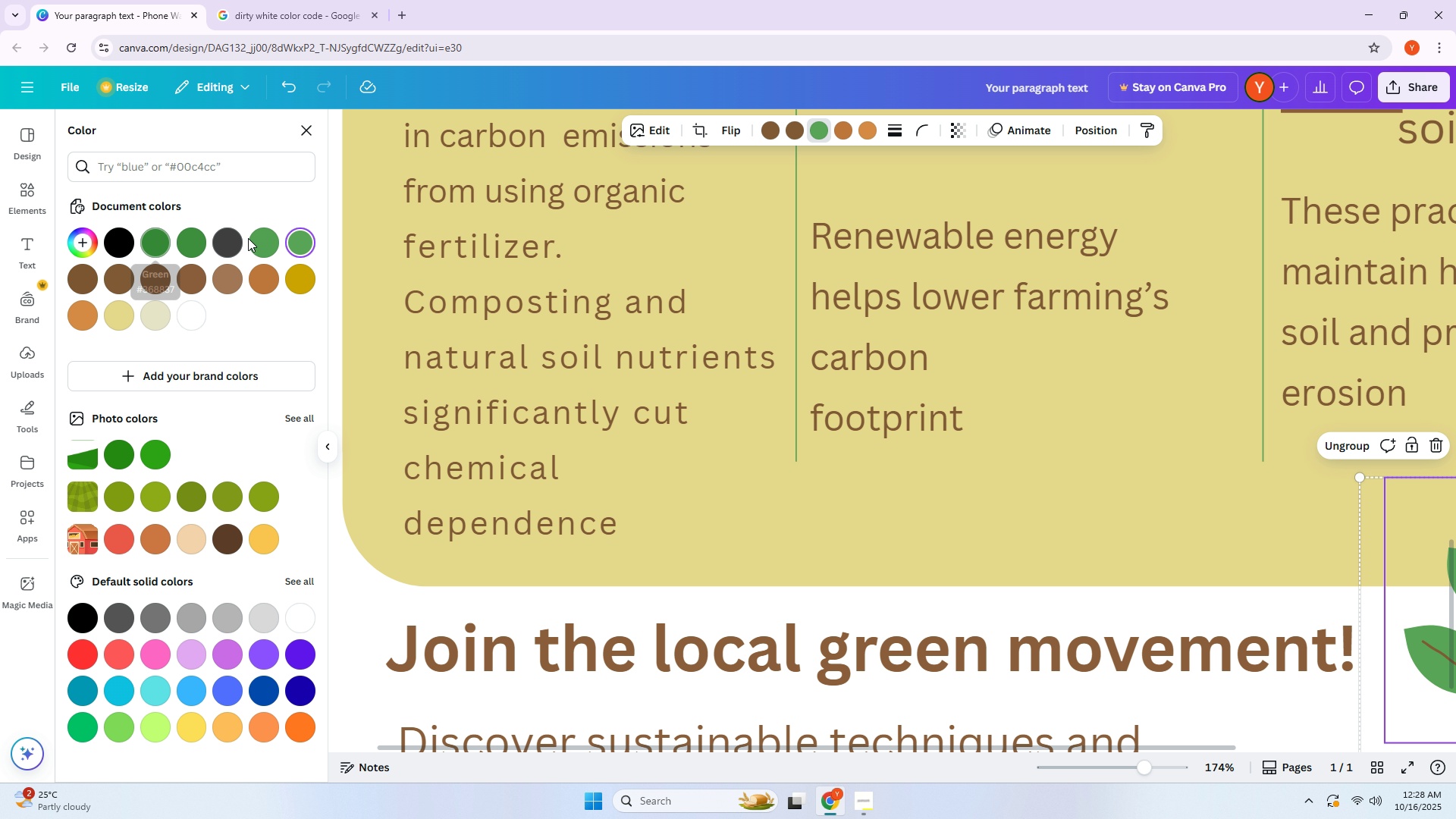 
left_click([268, 238])
 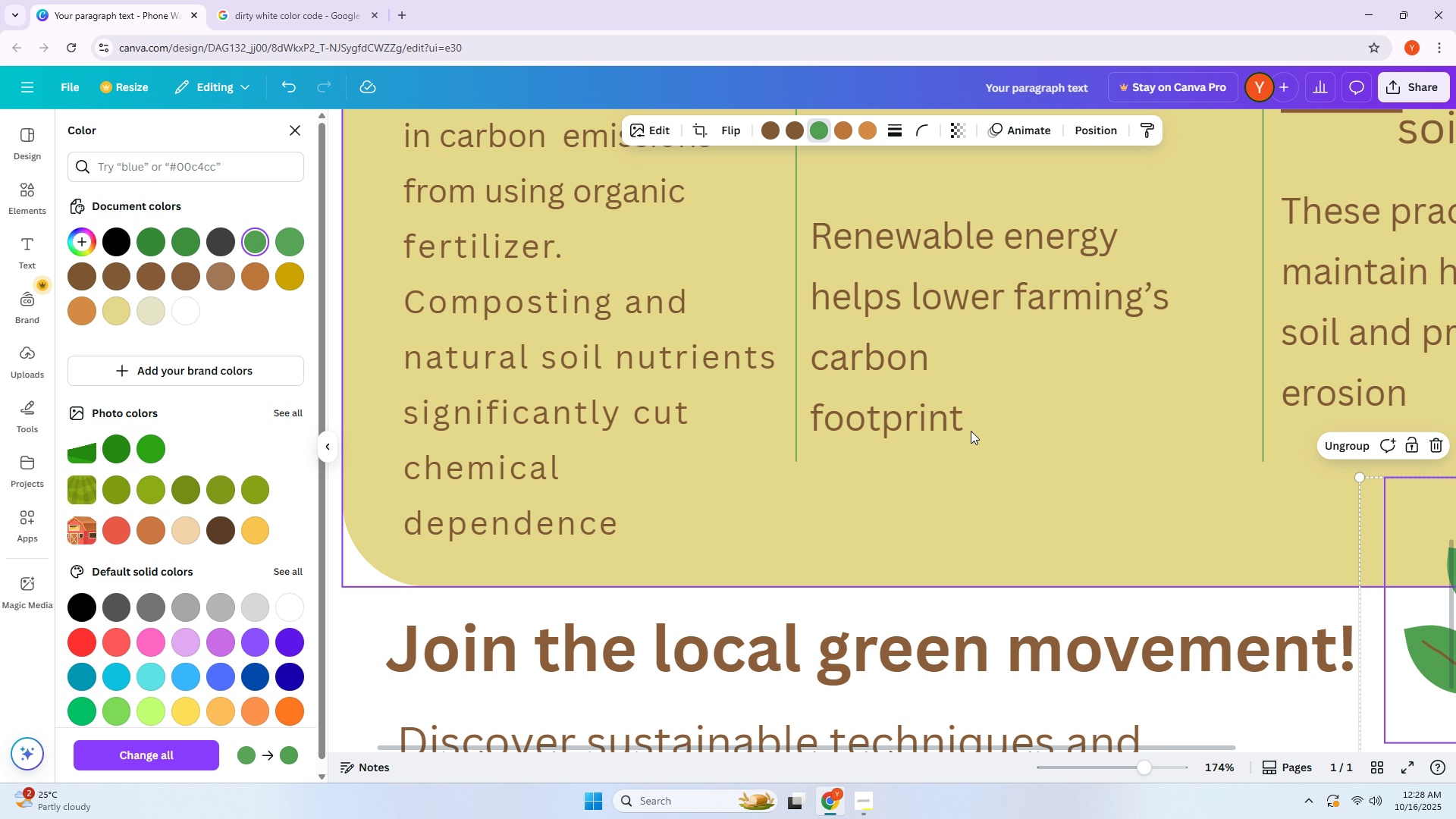 
scroll: coordinate [995, 435], scroll_direction: down, amount: 2.0
 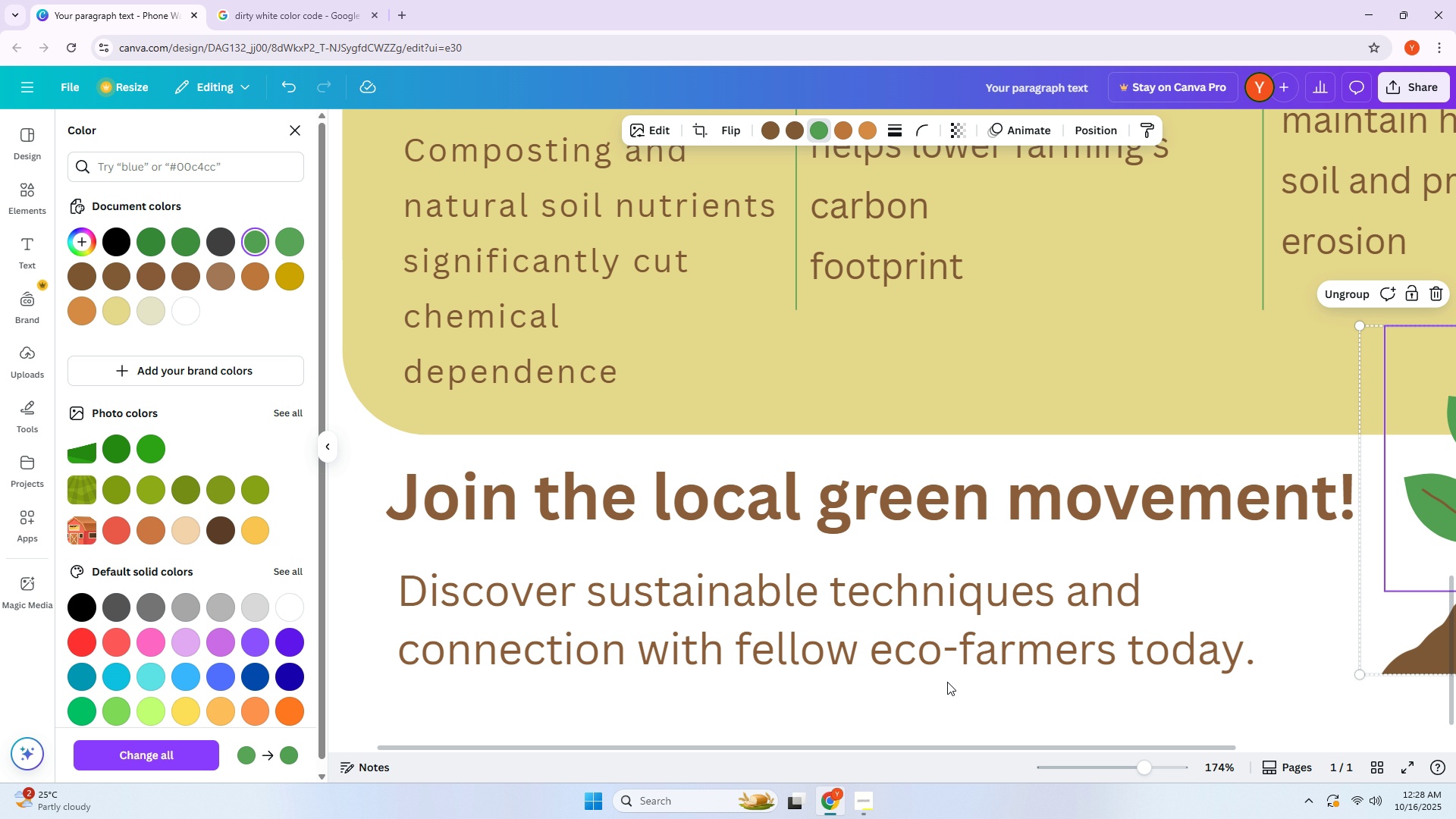 
hold_key(key=ControlLeft, duration=1.5)
scroll: coordinate [1276, 493], scroll_direction: up, amount: 3.0
 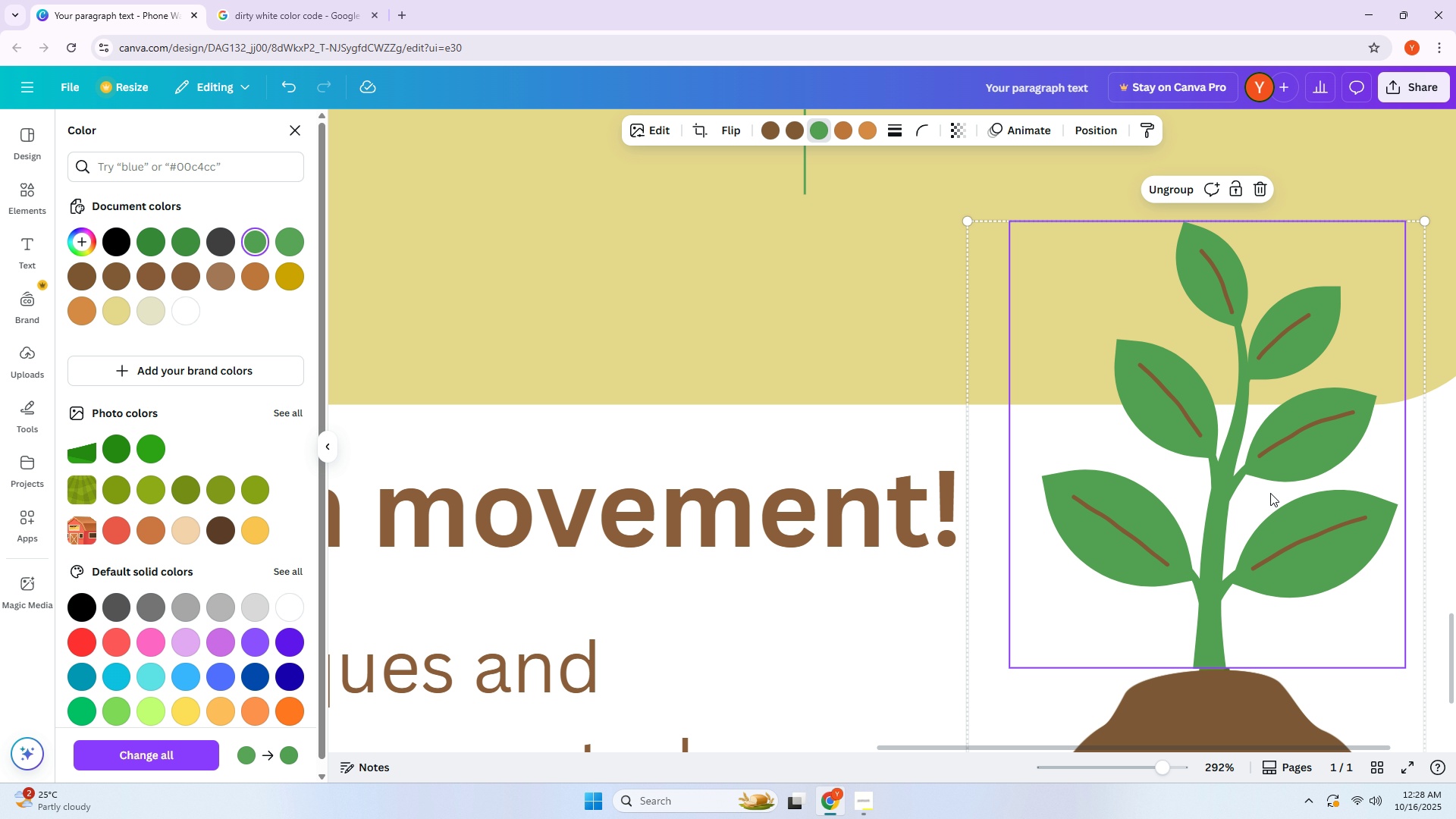 
hold_key(key=ControlLeft, duration=0.37)
 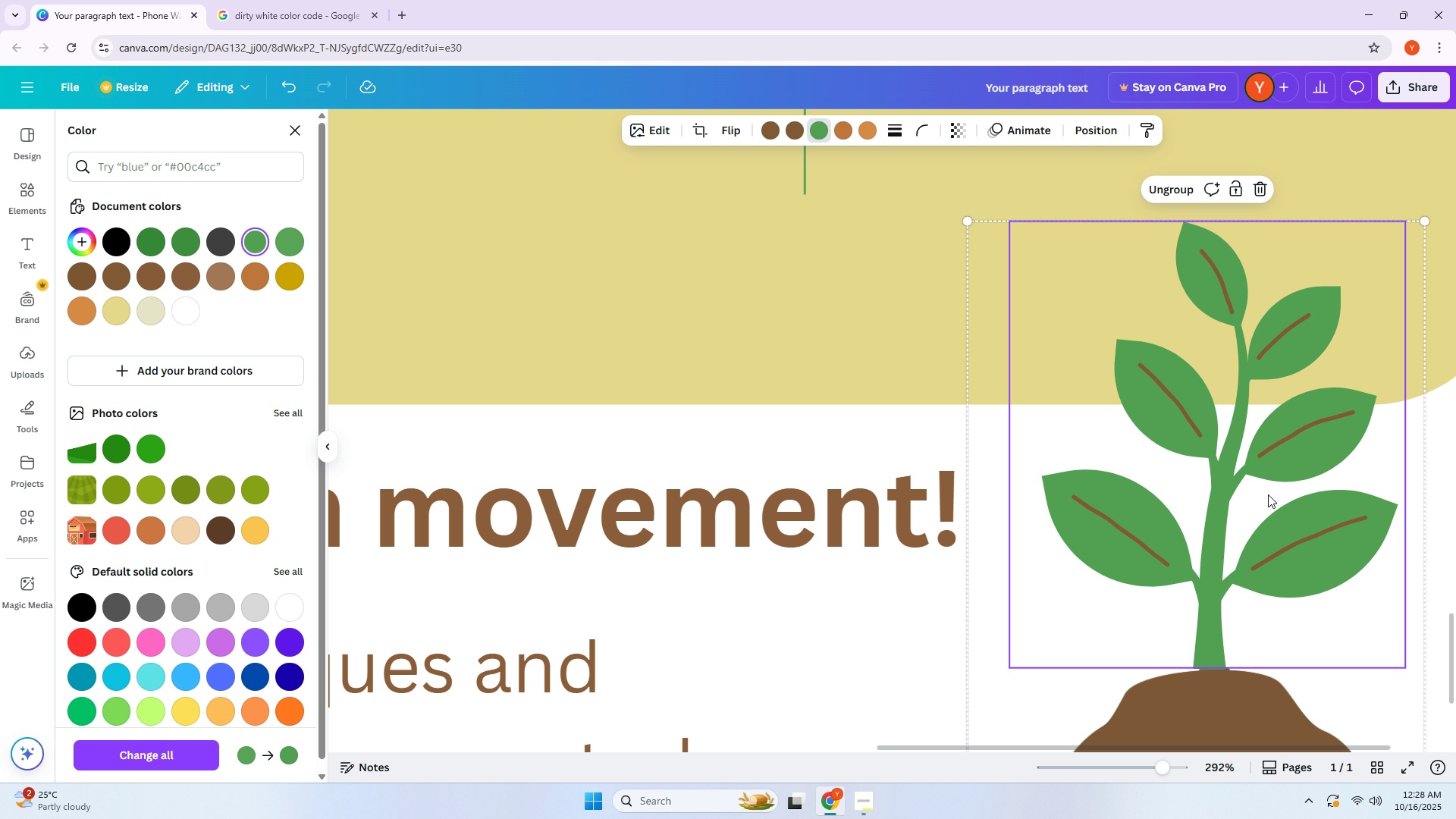 
scroll: coordinate [1261, 500], scroll_direction: down, amount: 5.0
 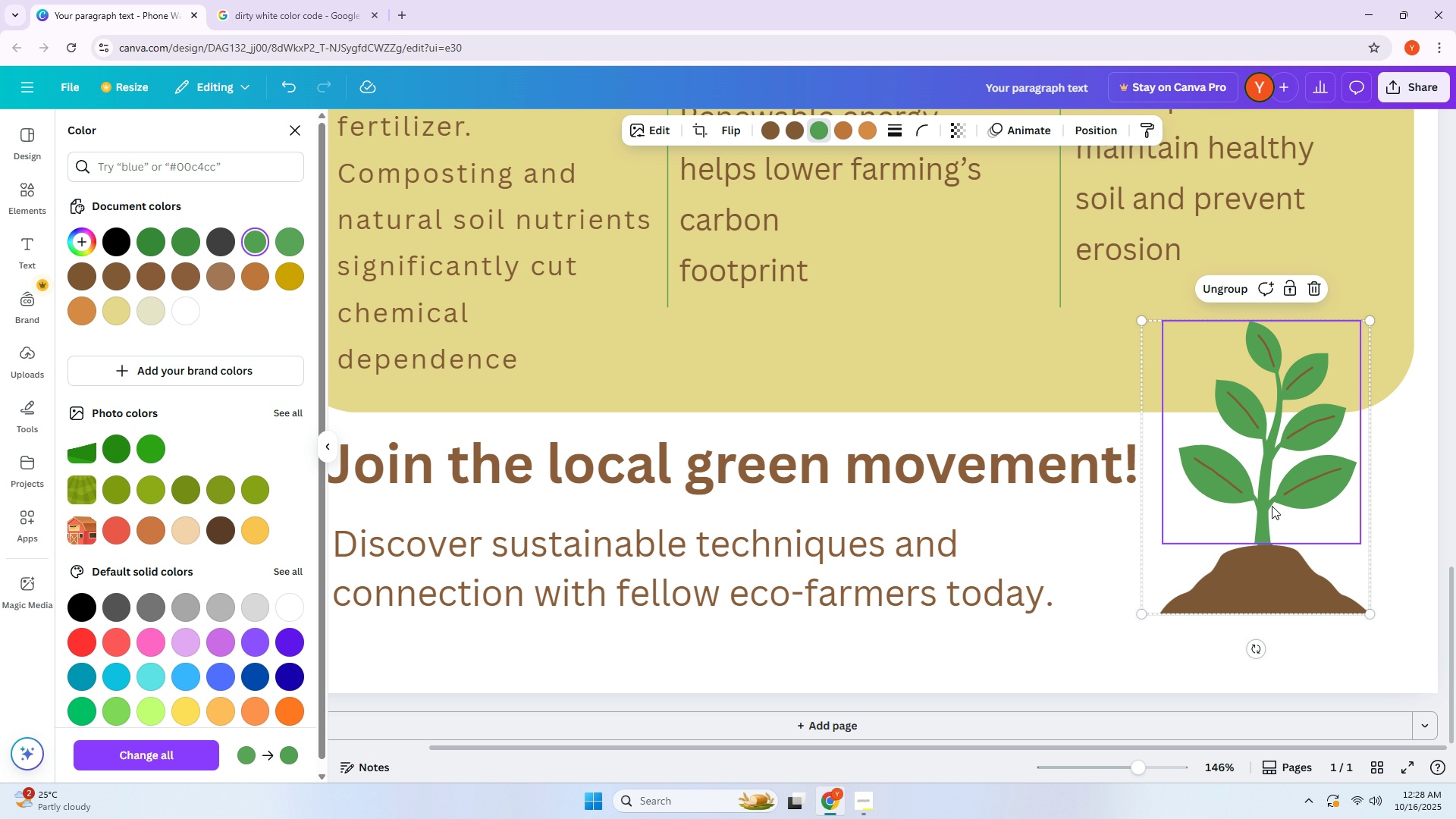 
hold_key(key=ControlLeft, duration=0.42)
 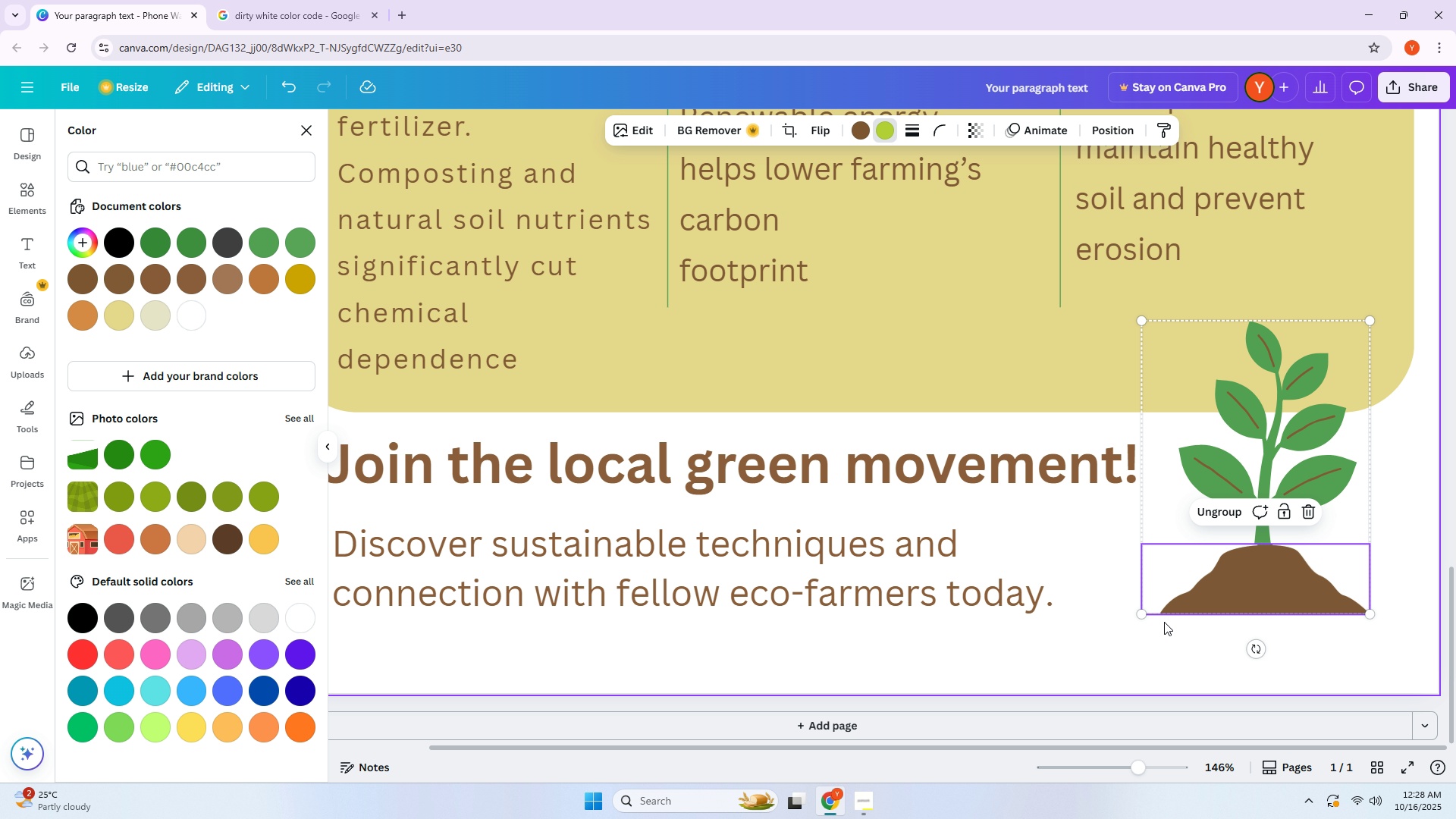 
double_click([1159, 646])
 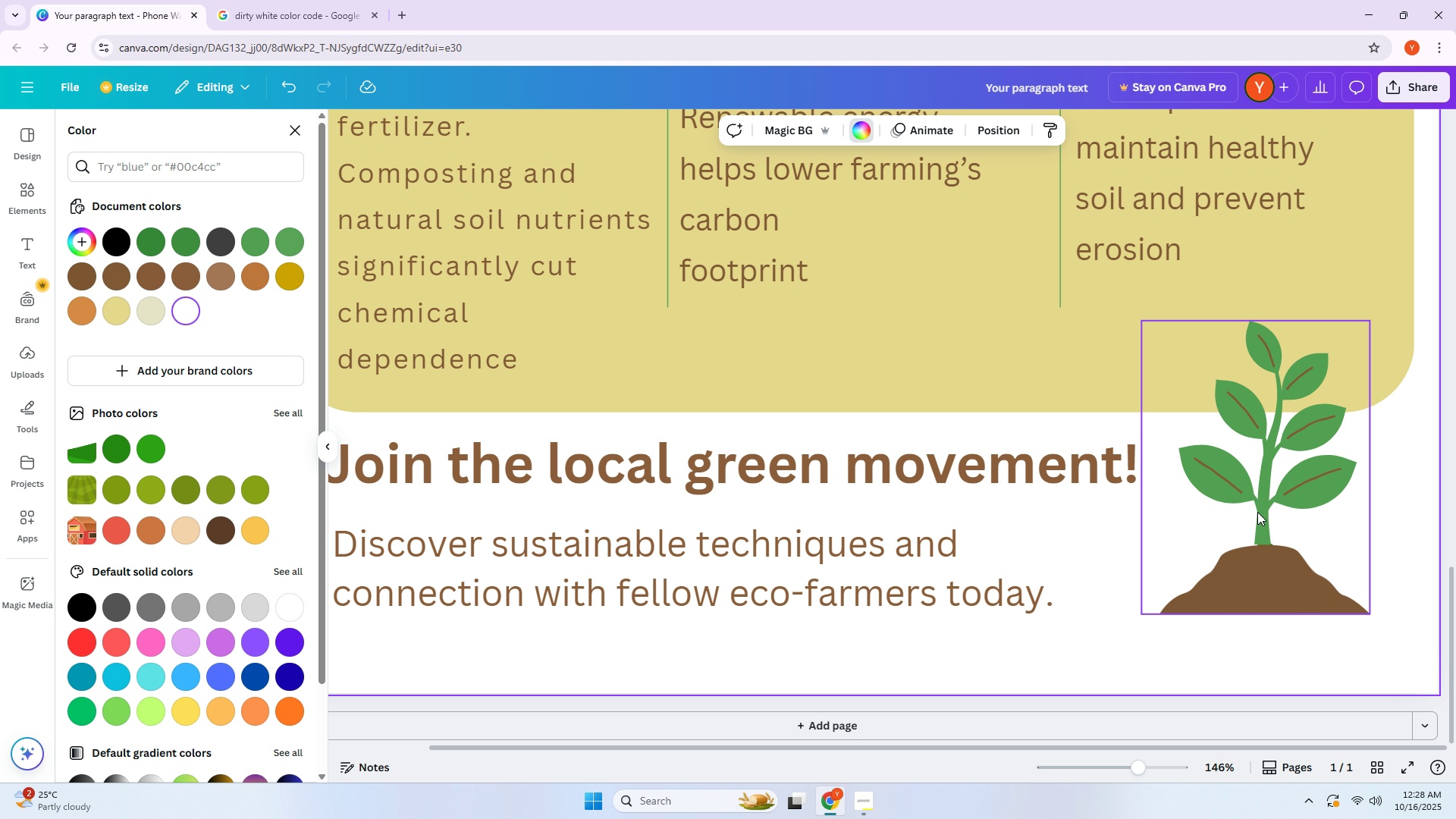 
left_click([1257, 512])
 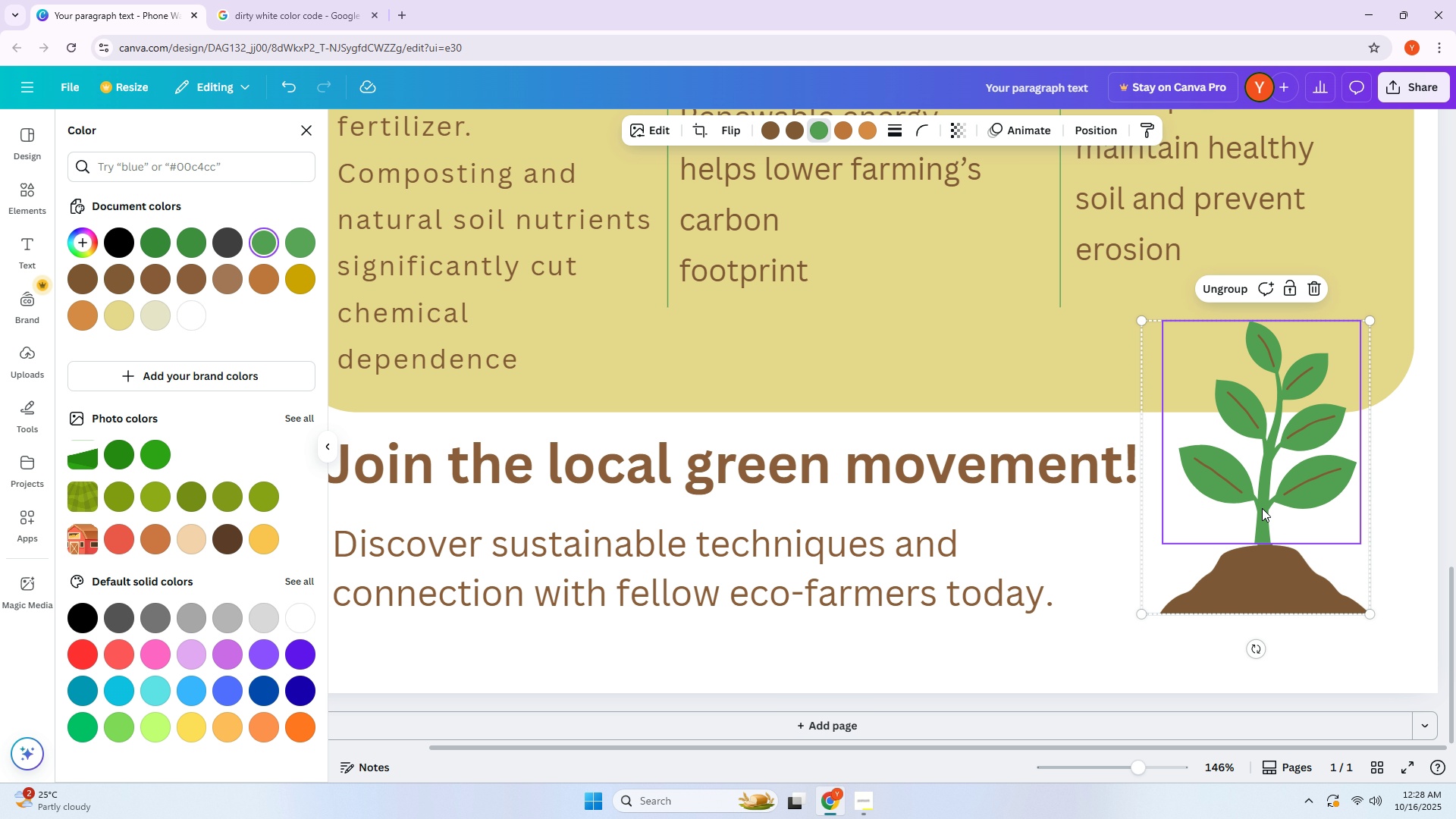 
left_click_drag(start_coordinate=[1262, 507], to_coordinate=[1258, 507])
 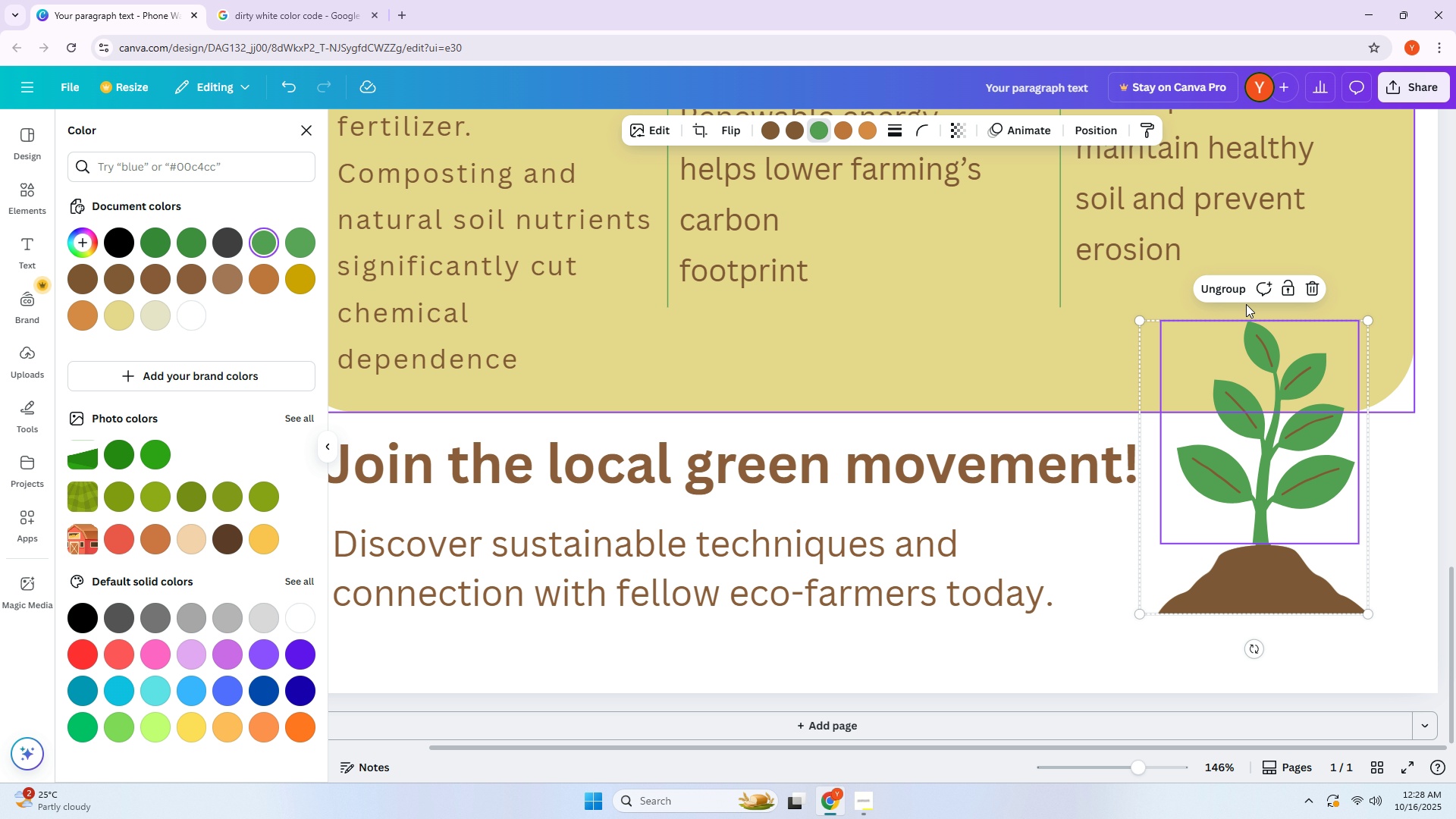 
left_click([1232, 288])
 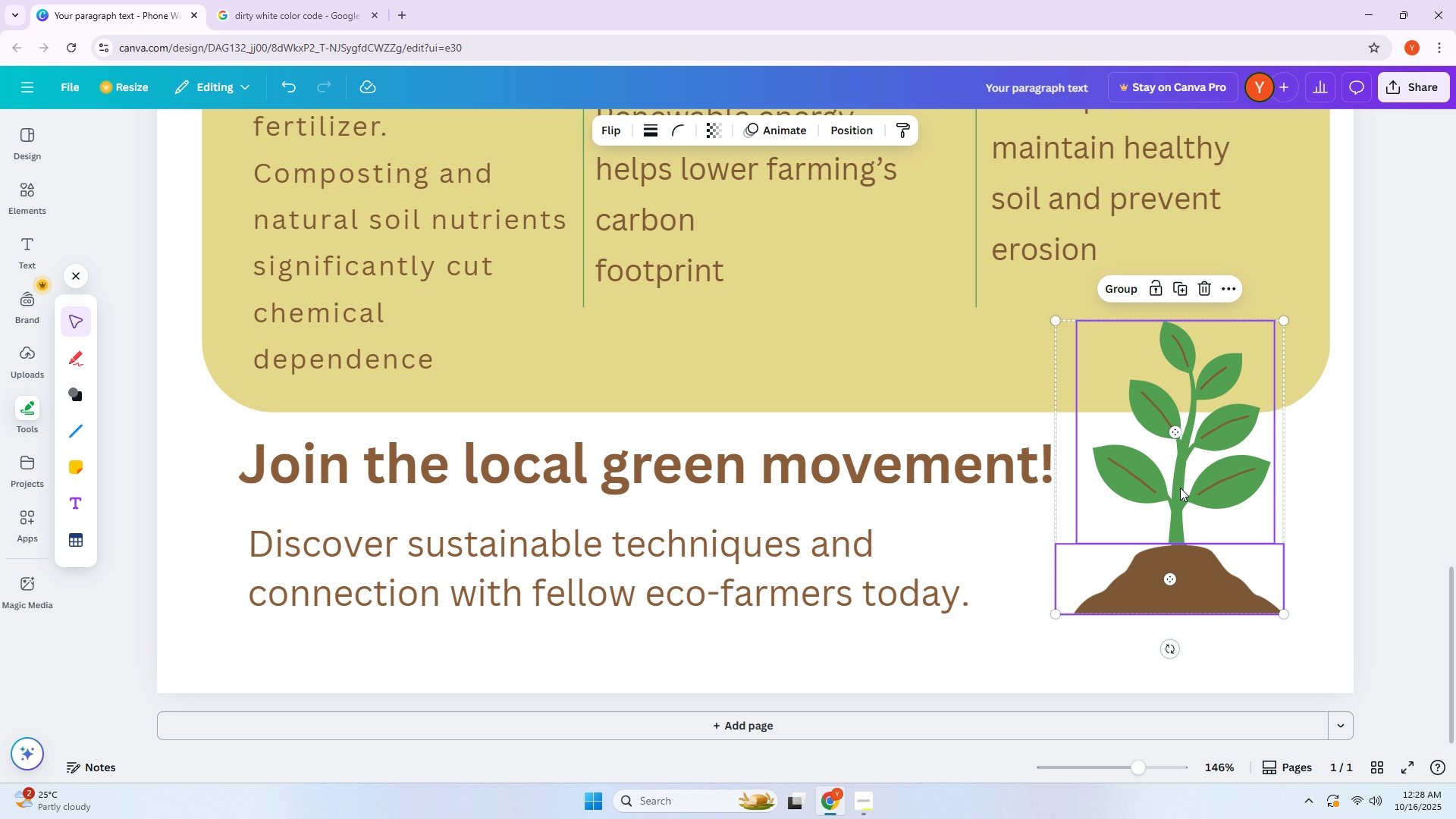 
left_click([1180, 488])
 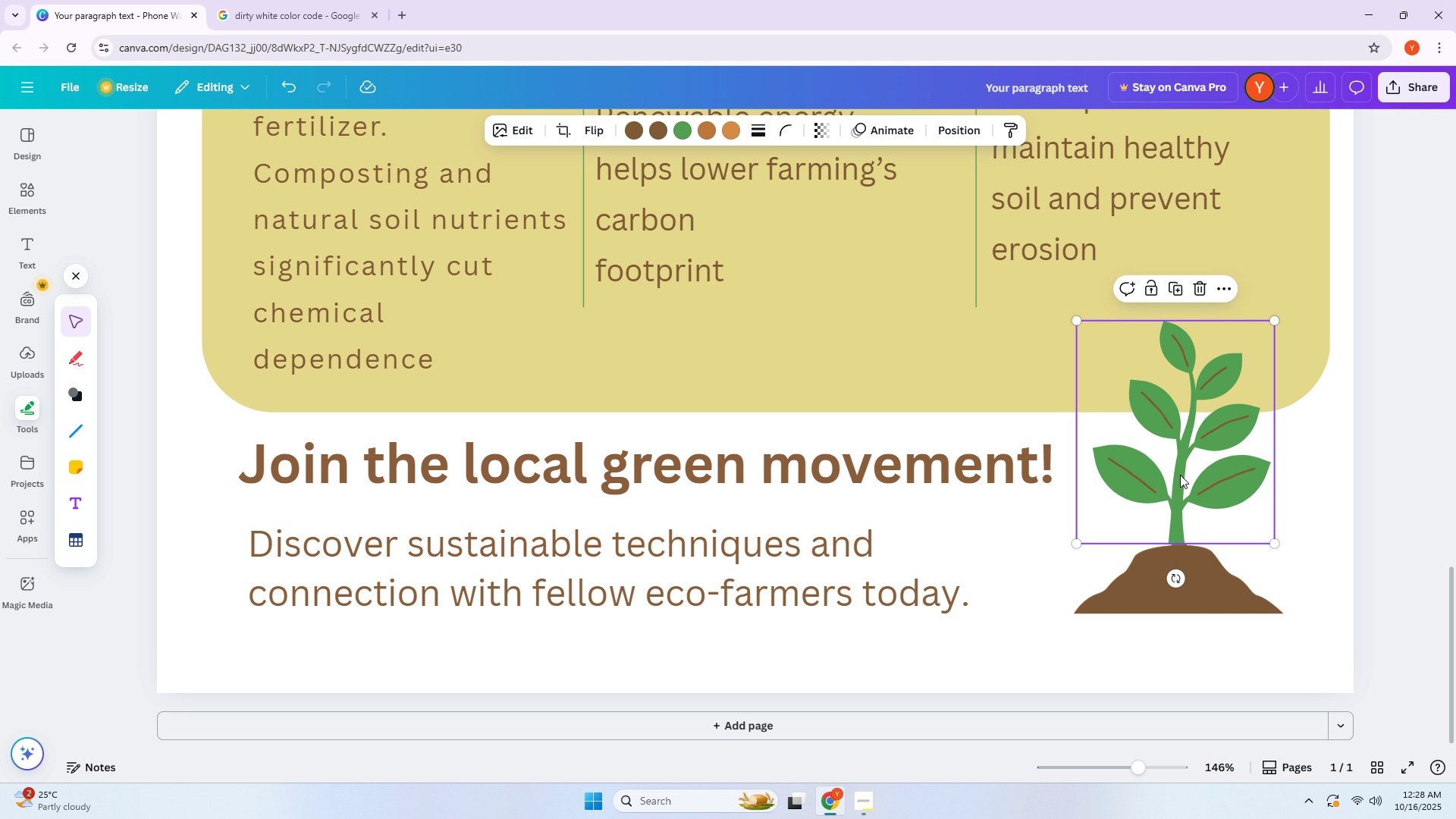 
left_click_drag(start_coordinate=[1180, 474], to_coordinate=[1184, 480])
 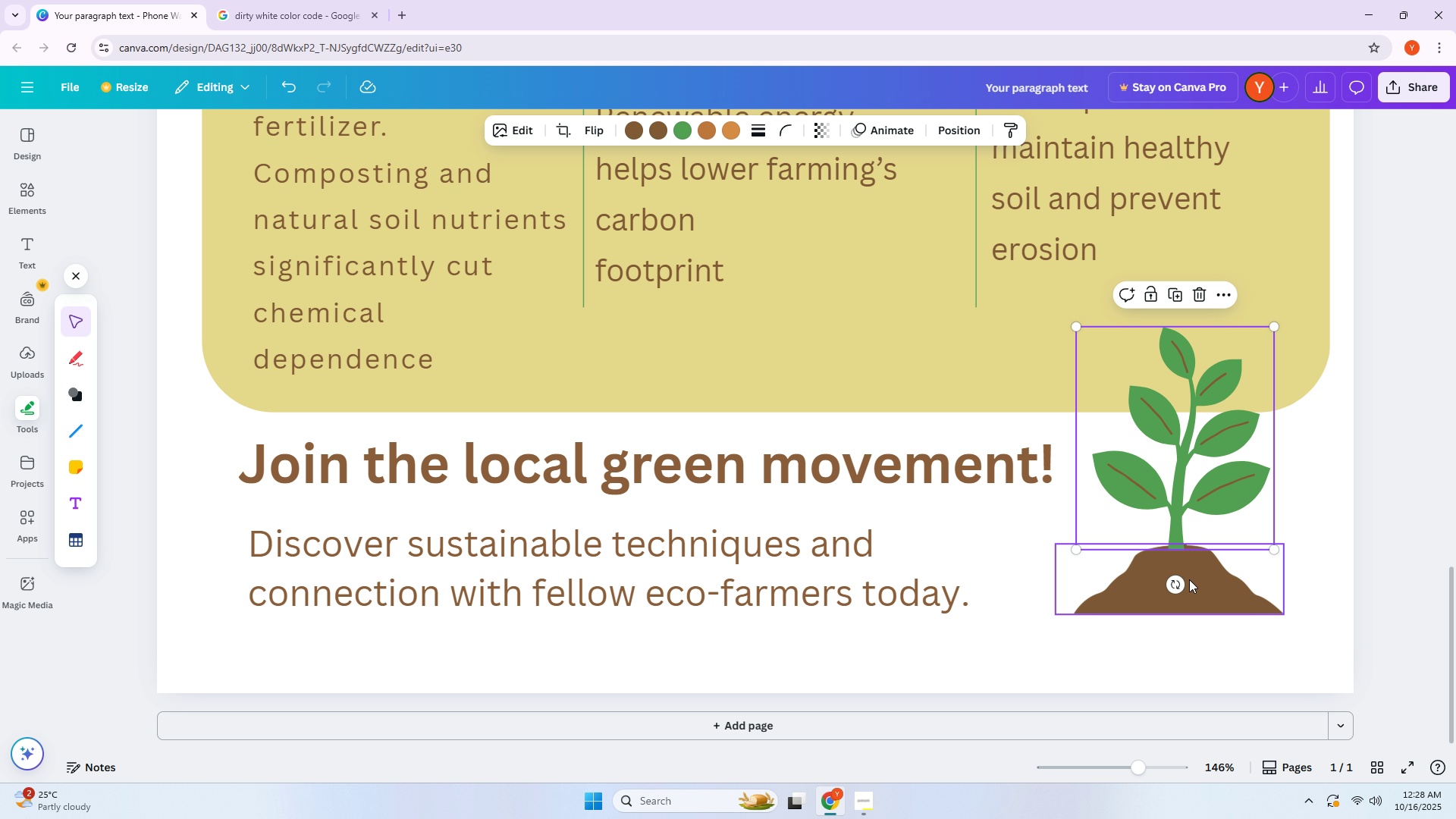 
left_click([1189, 579])
 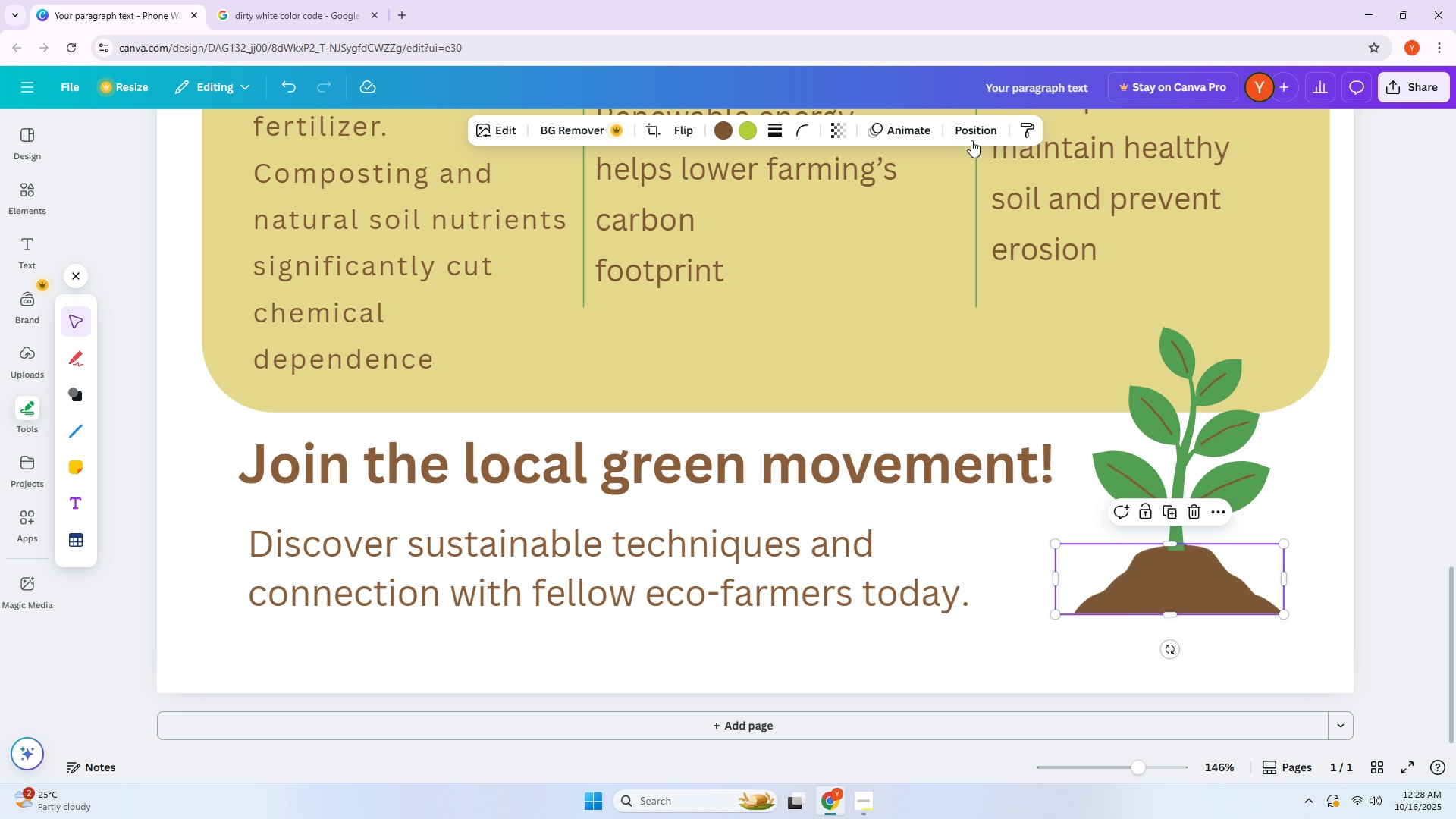 
left_click([976, 136])
 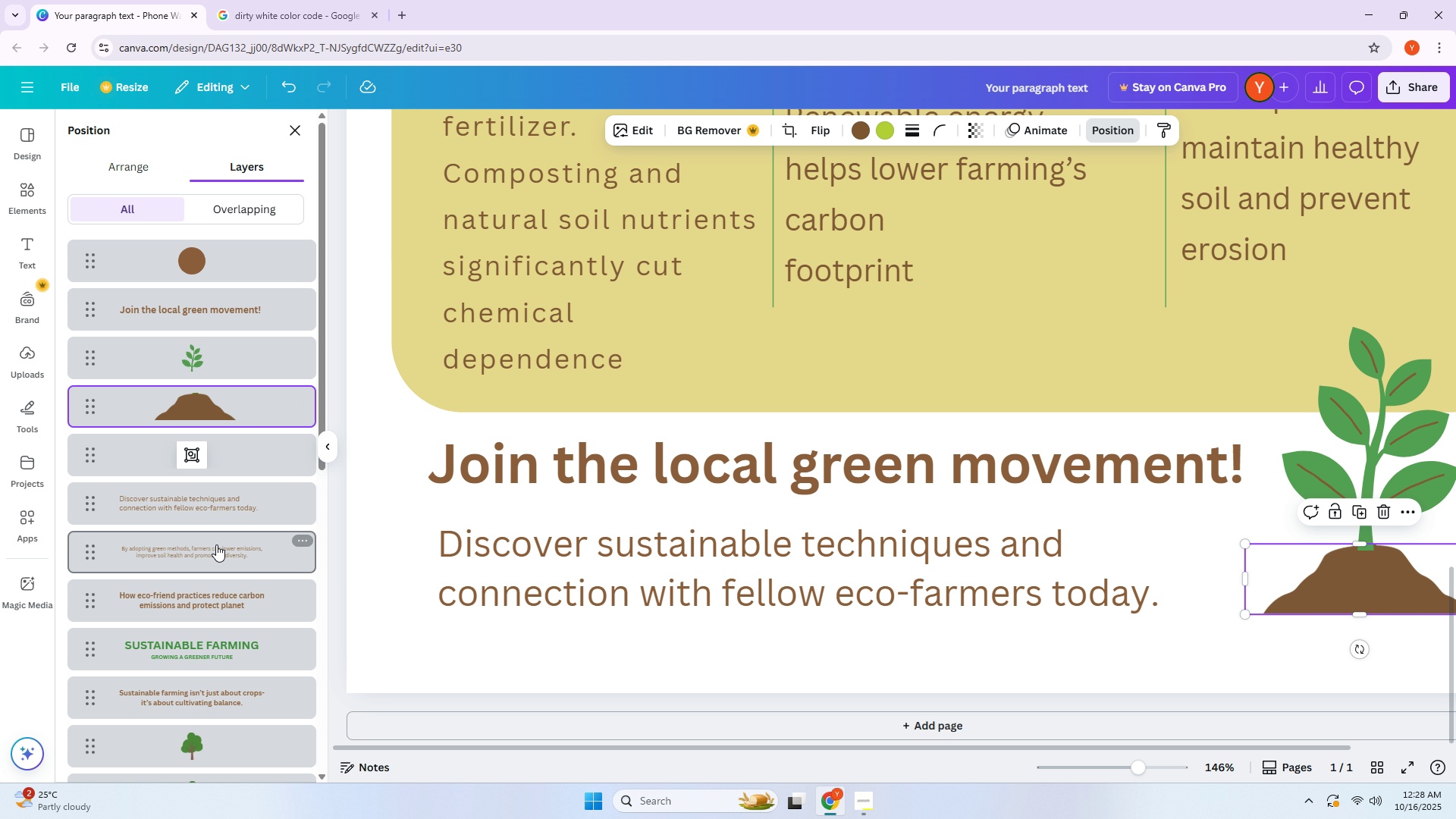 
scroll: coordinate [236, 369], scroll_direction: down, amount: 1.0
 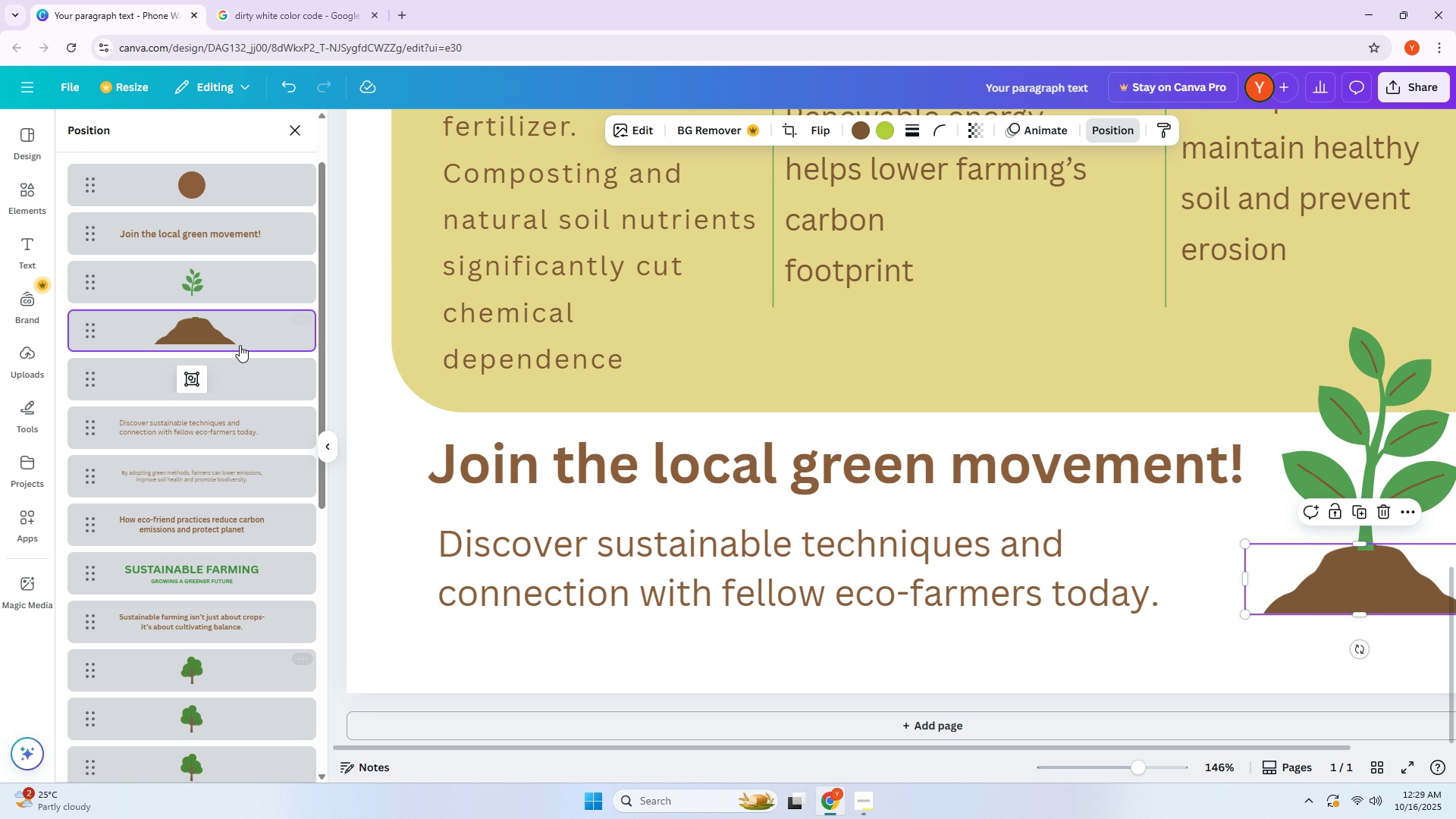 
left_click_drag(start_coordinate=[238, 335], to_coordinate=[244, 272])
 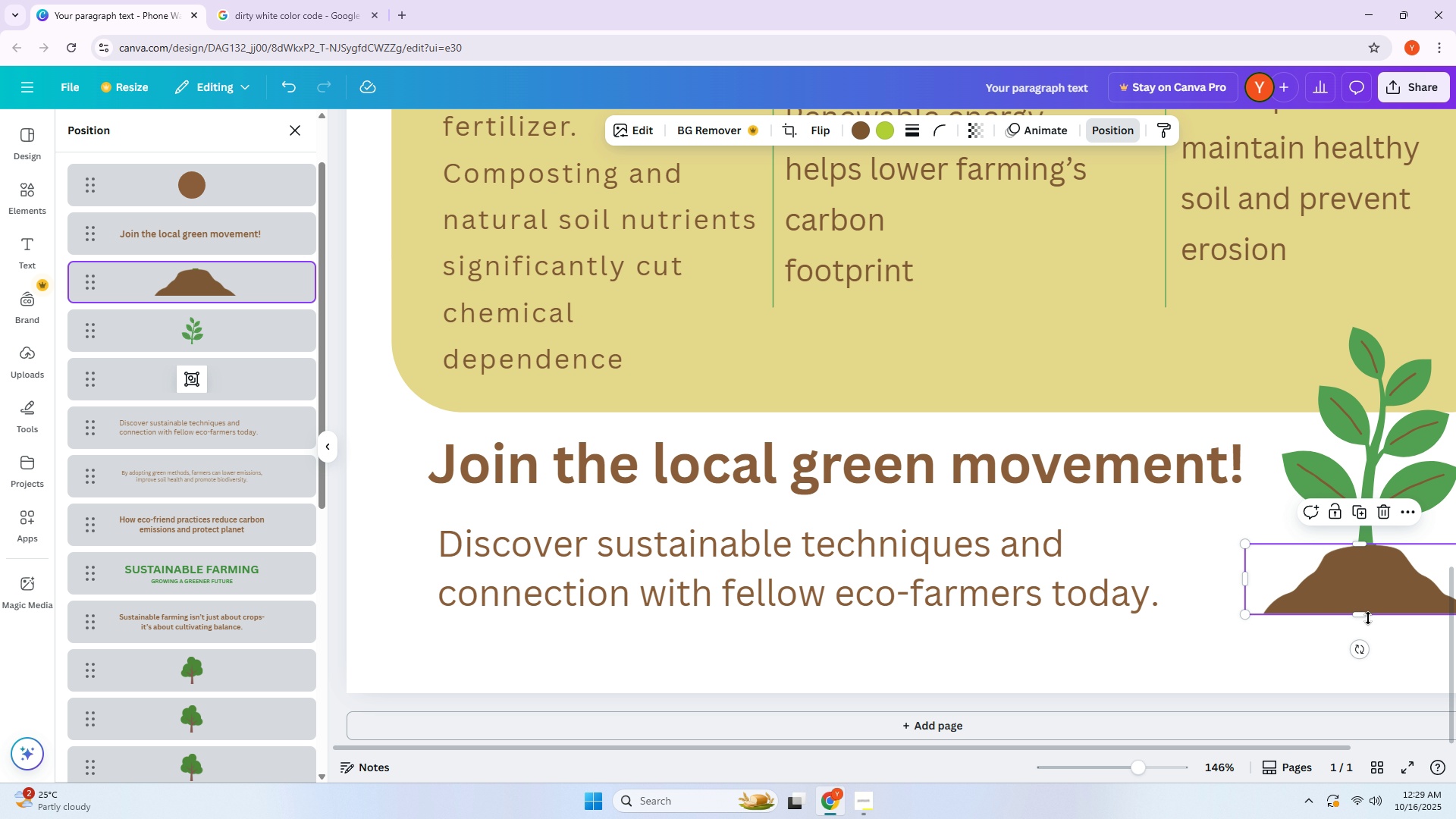 
left_click([1310, 642])
 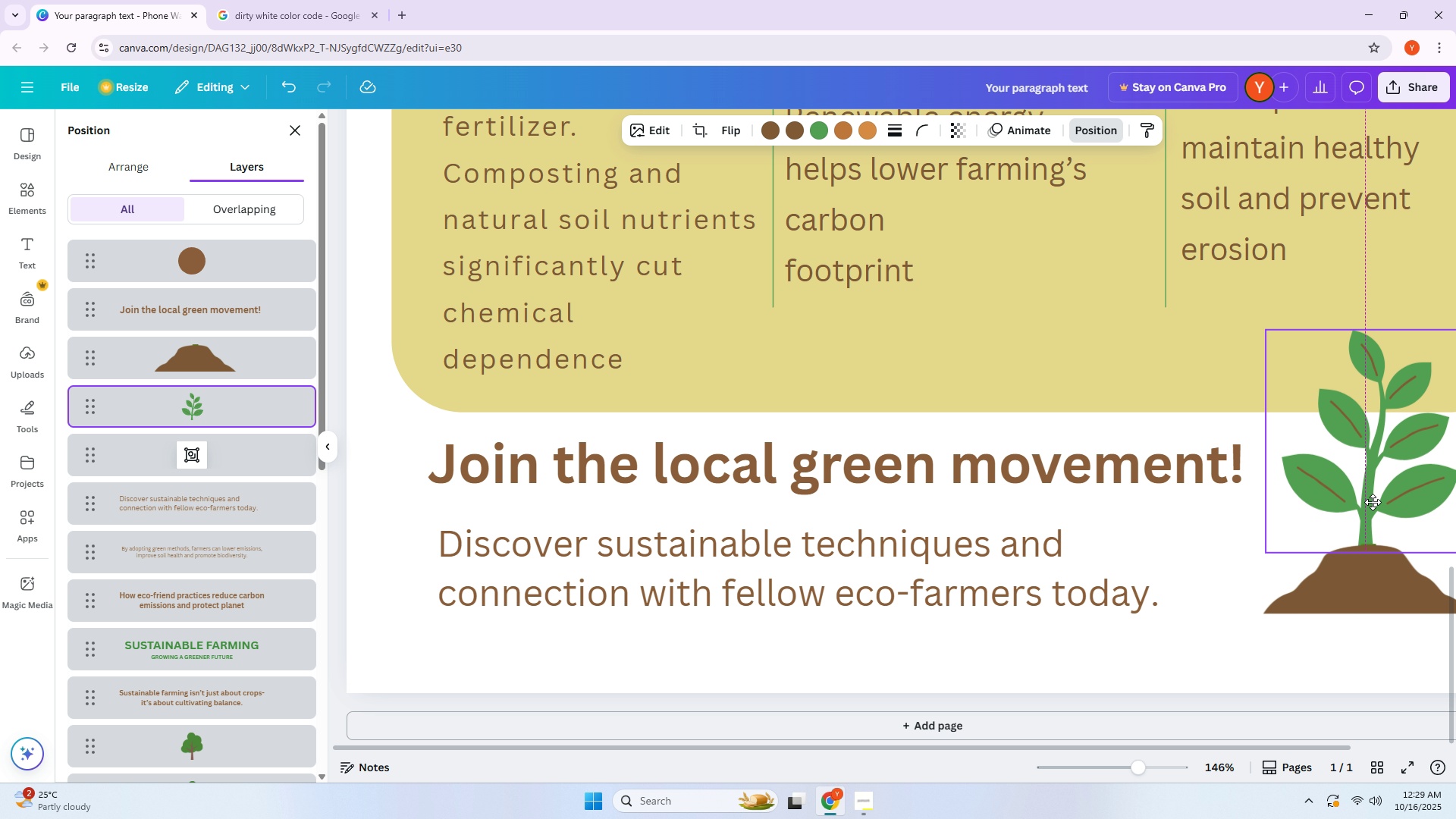 
wait(5.74)
 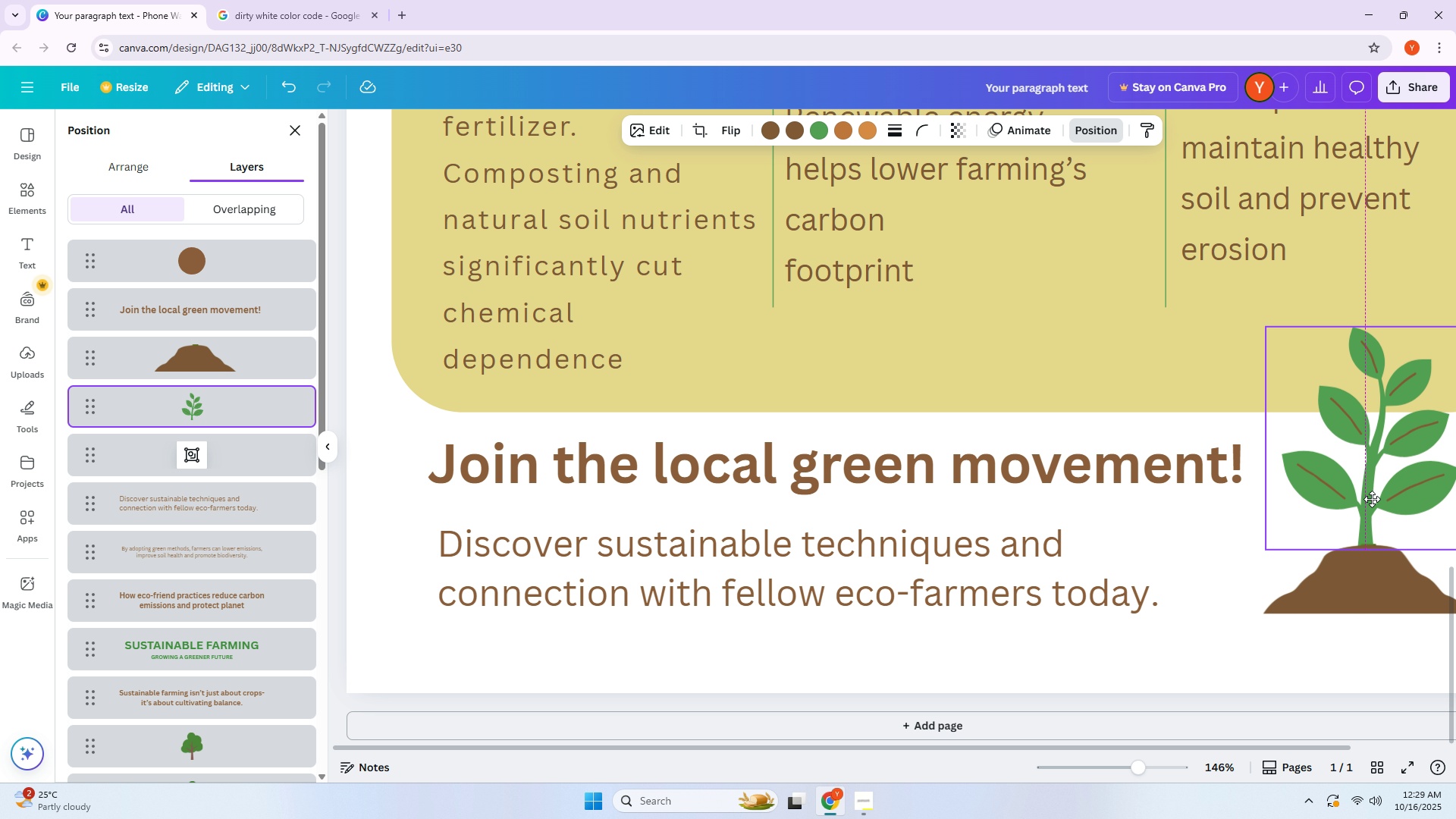 
key(ArrowRight)
 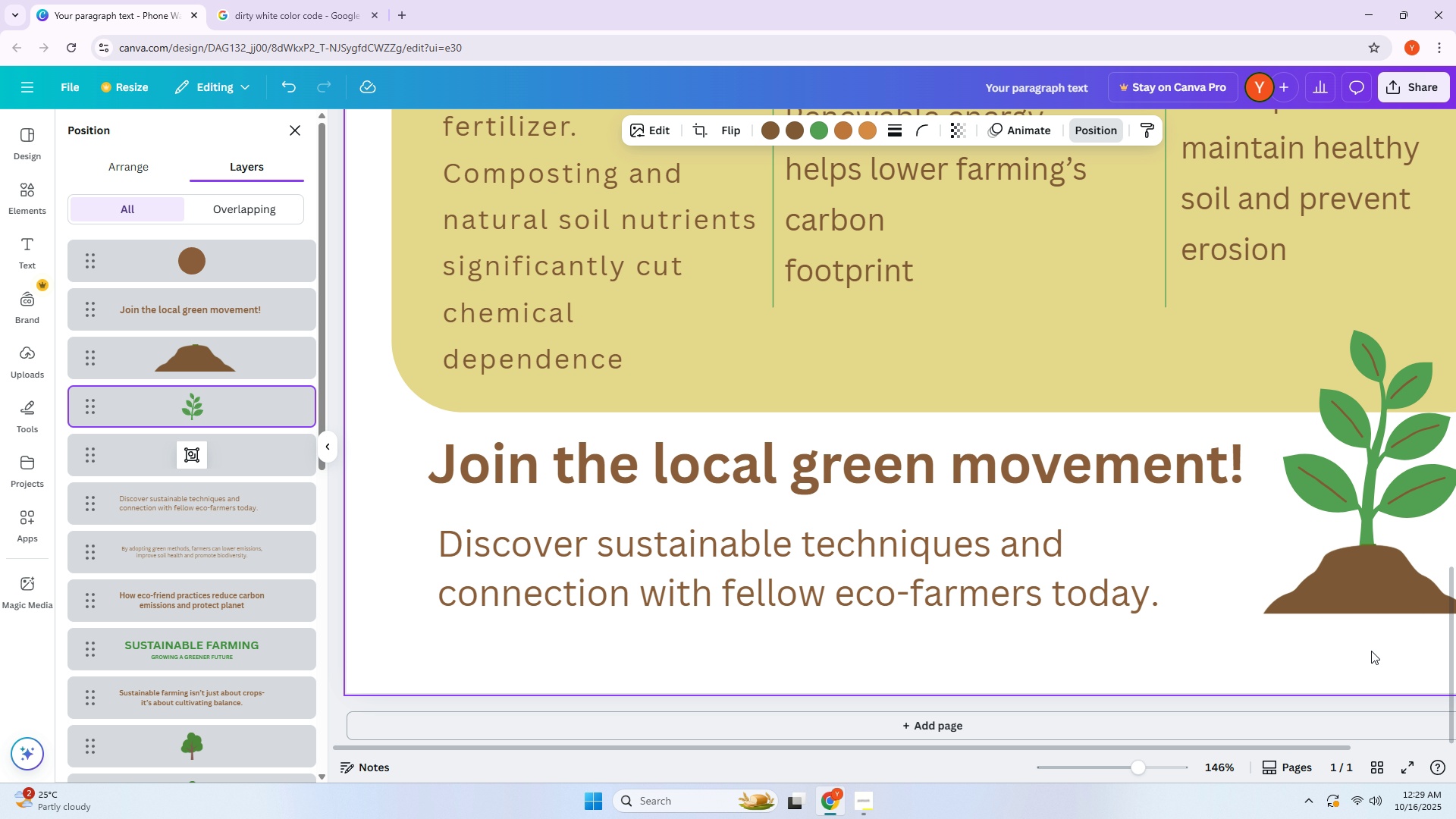 
key(ArrowRight)
 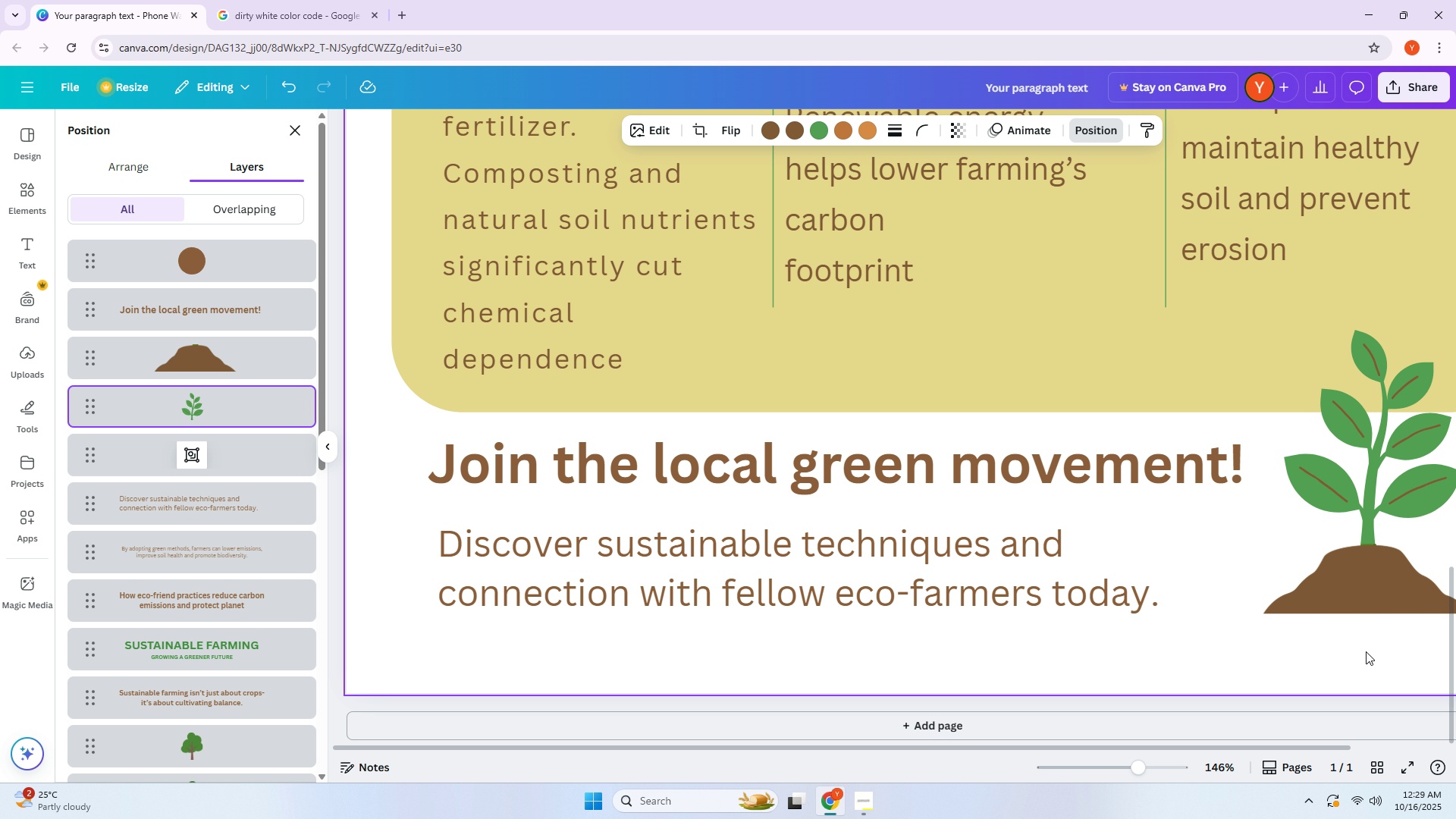 
left_click([1364, 655])
 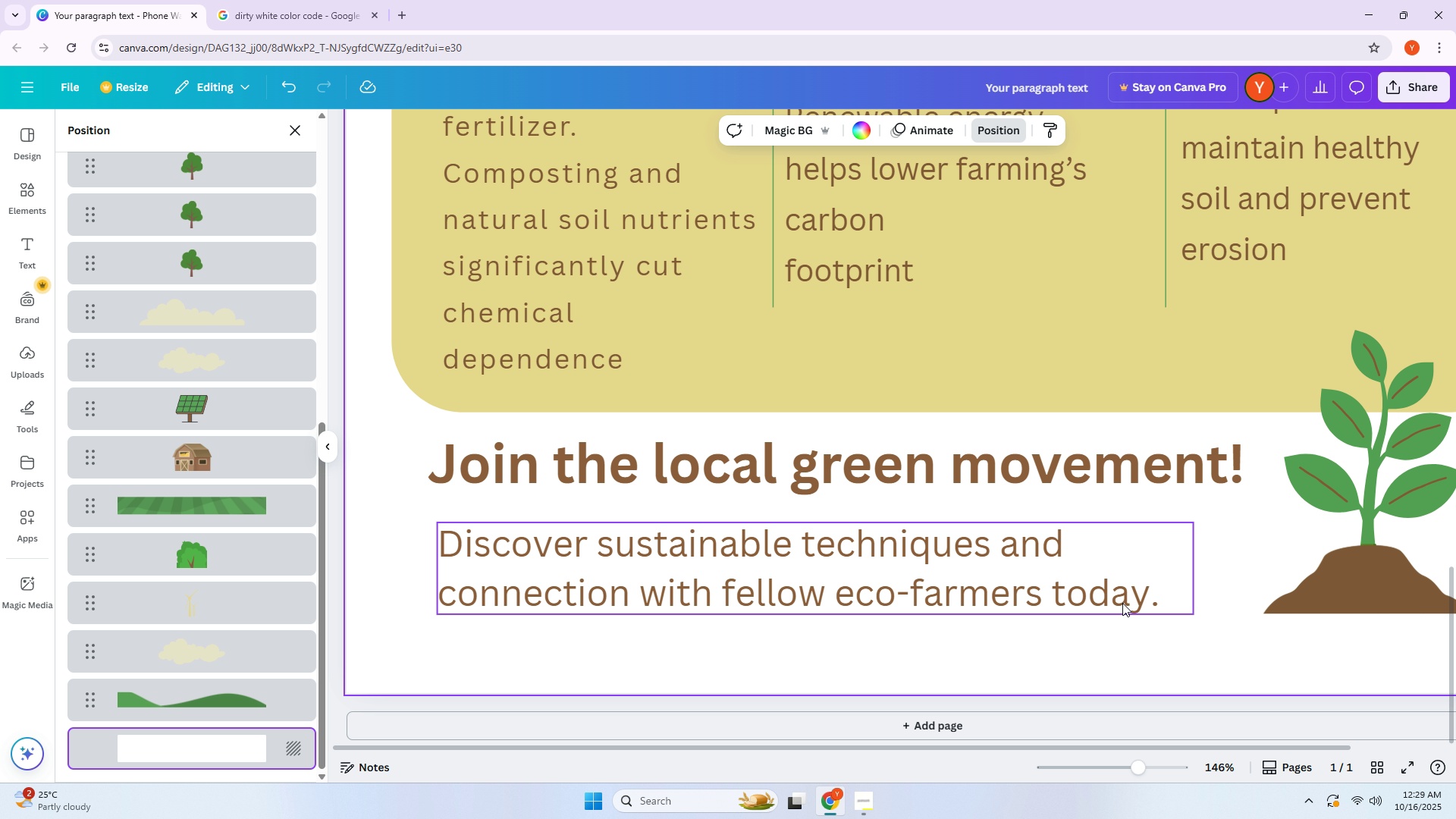 
scroll: coordinate [952, 565], scroll_direction: down, amount: 3.0
 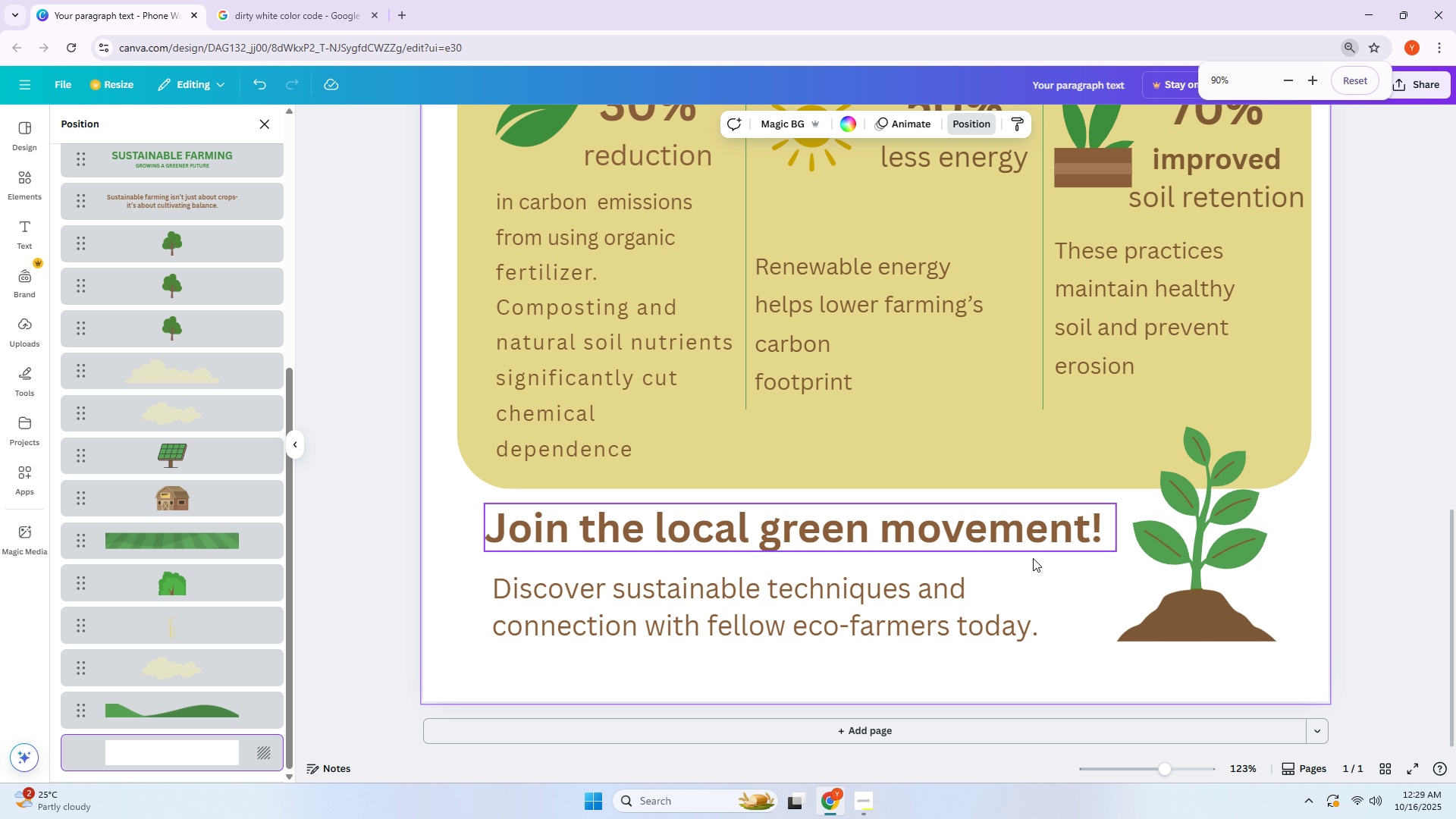 
hold_key(key=ControlLeft, duration=0.51)
 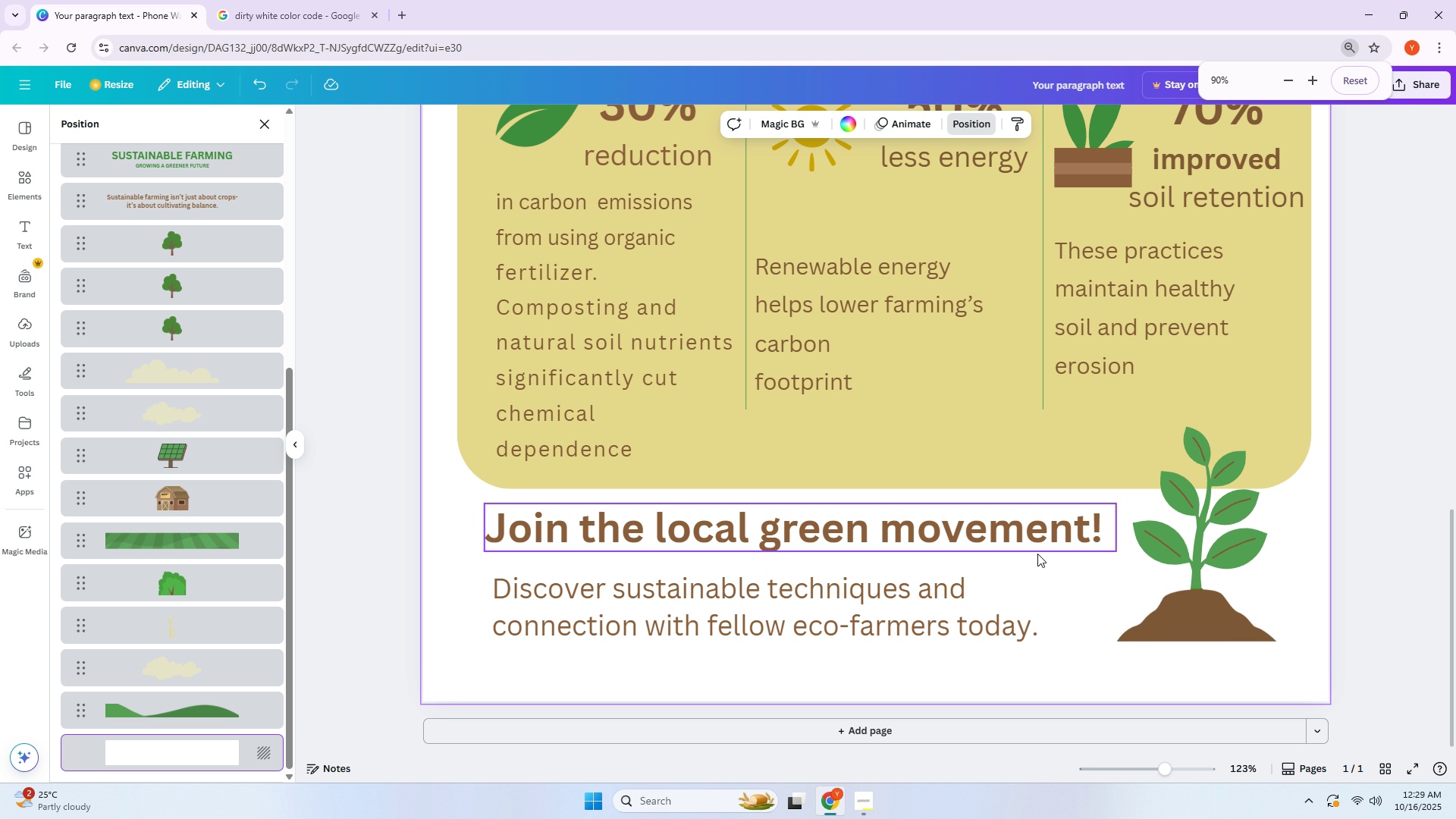 
left_click([1037, 554])
 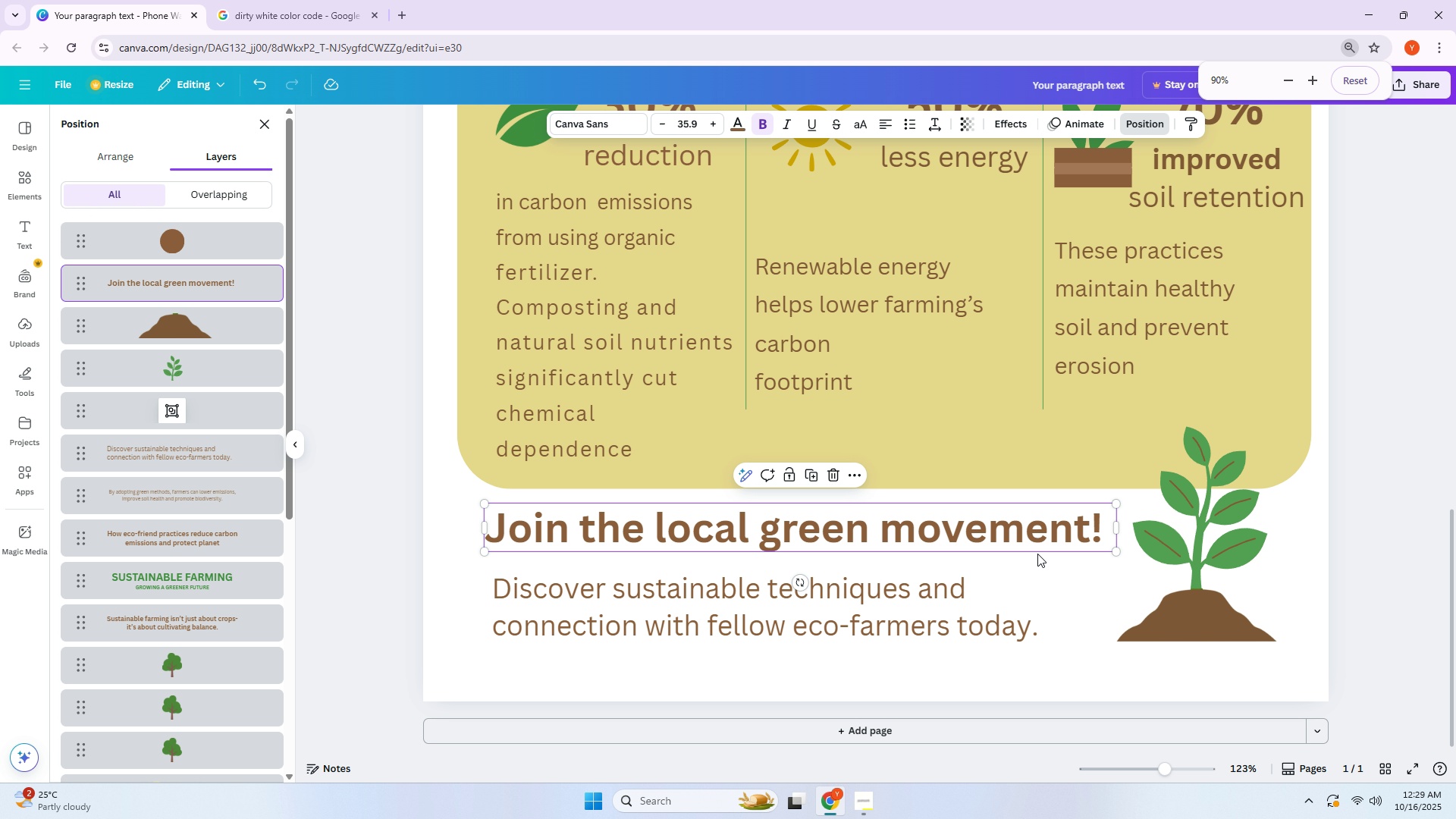 
hold_key(key=ControlLeft, duration=1.07)
scroll: coordinate [1088, 535], scroll_direction: down, amount: 3.0
 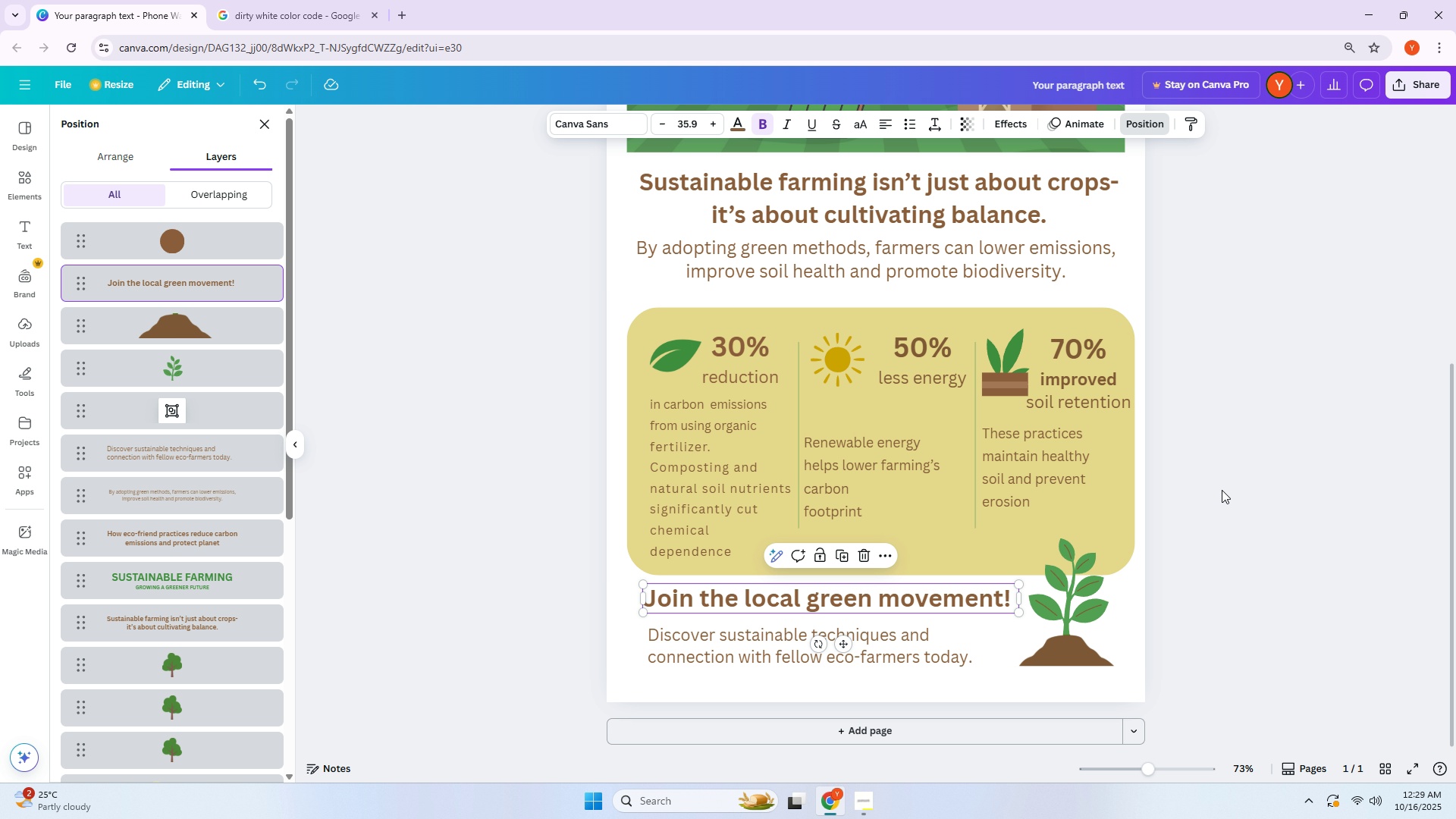 
left_click([1222, 490])
 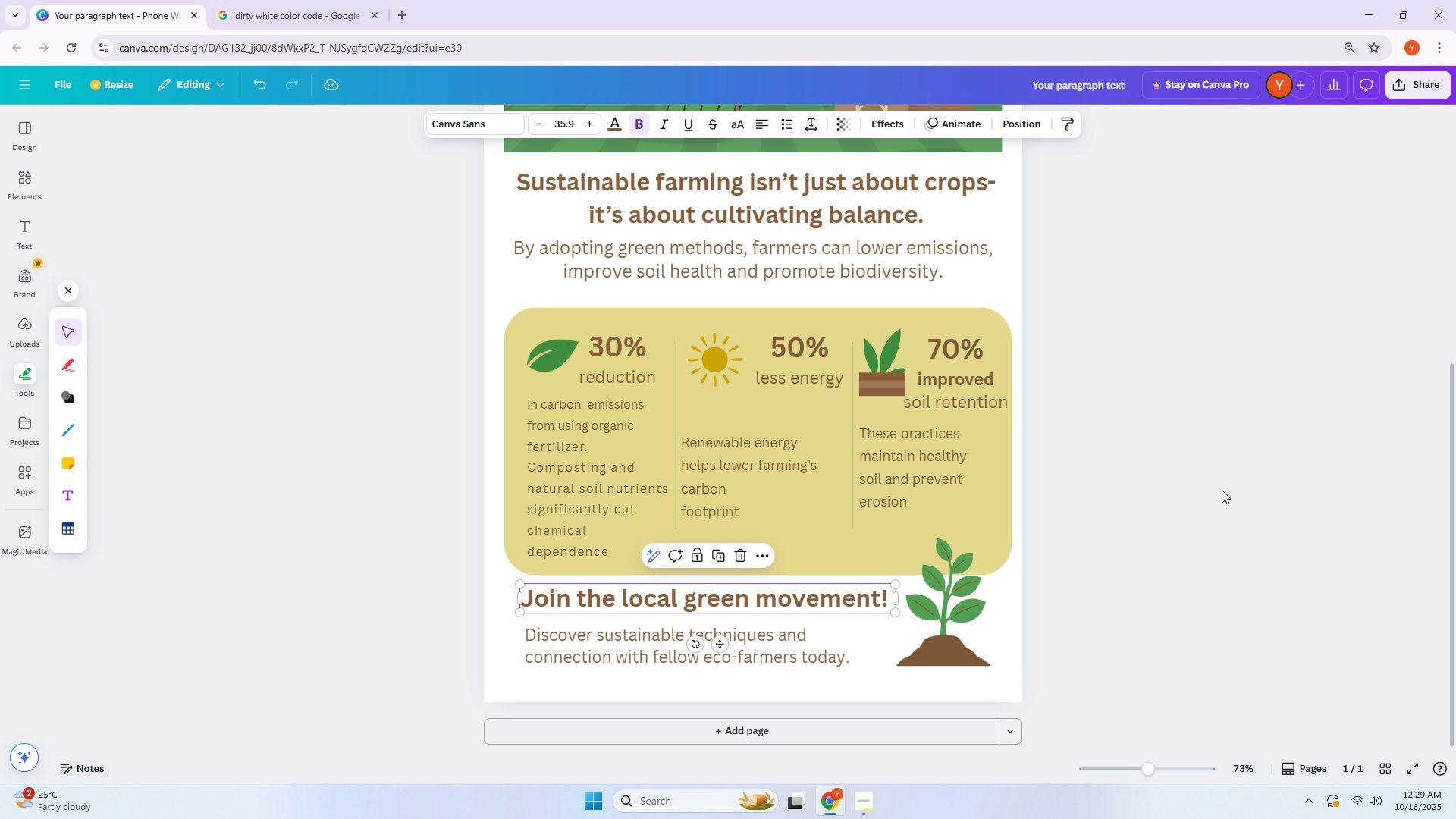 
wait(9.91)
 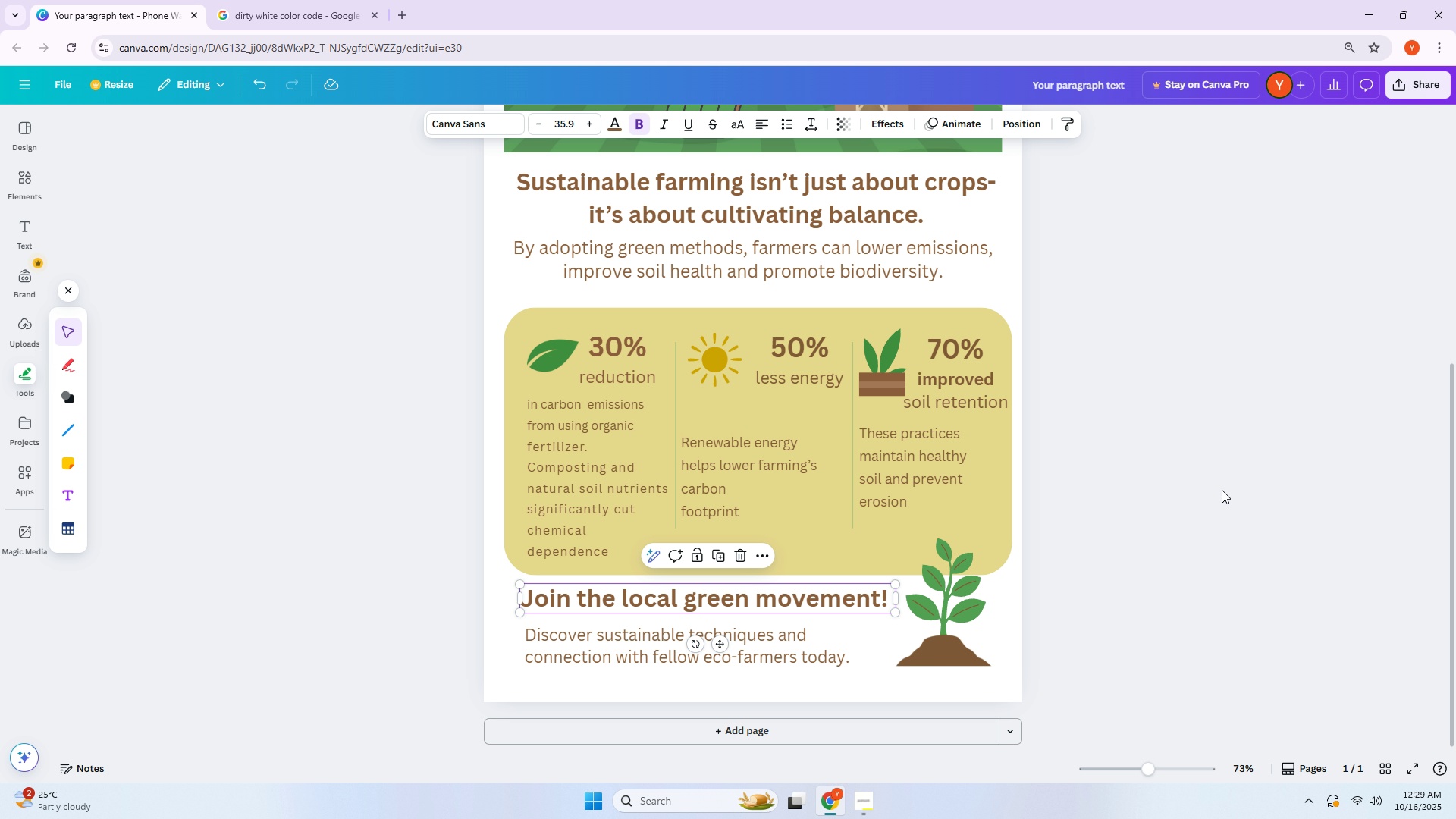 
scroll: coordinate [1006, 423], scroll_direction: up, amount: 5.0
 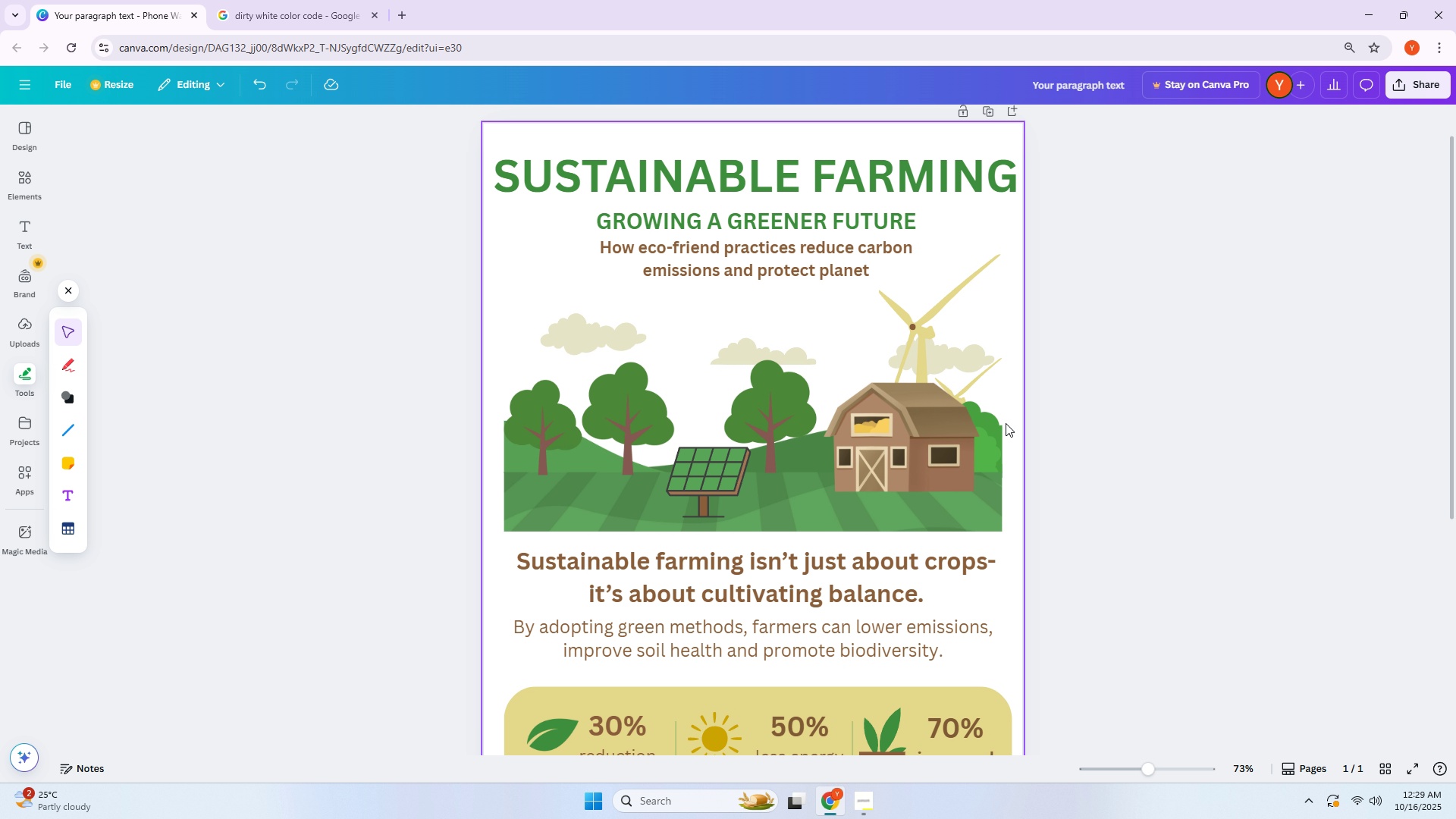 
scroll: coordinate [1003, 430], scroll_direction: down, amount: 5.0
 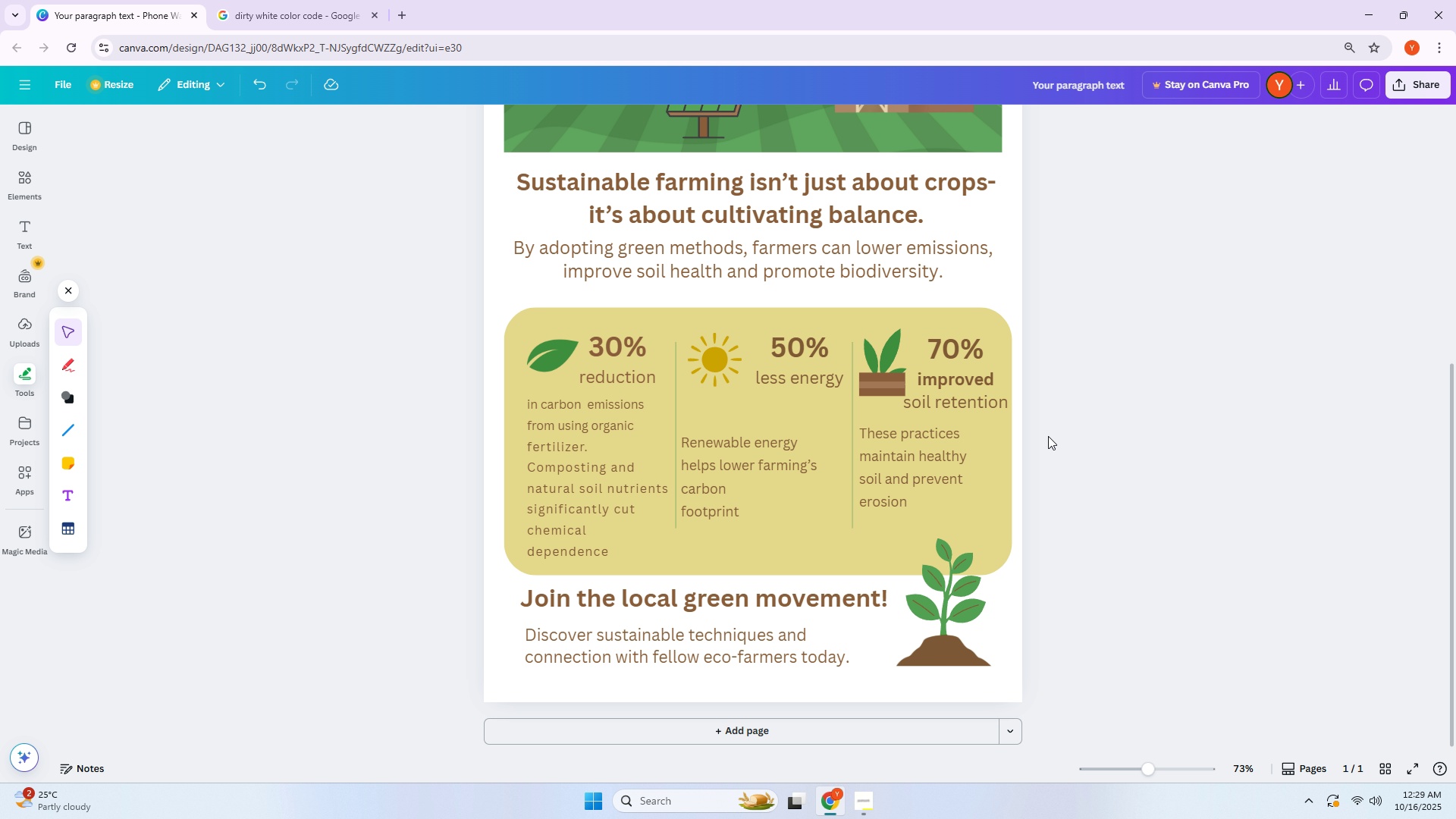 
scroll: coordinate [1047, 438], scroll_direction: up, amount: 6.0
 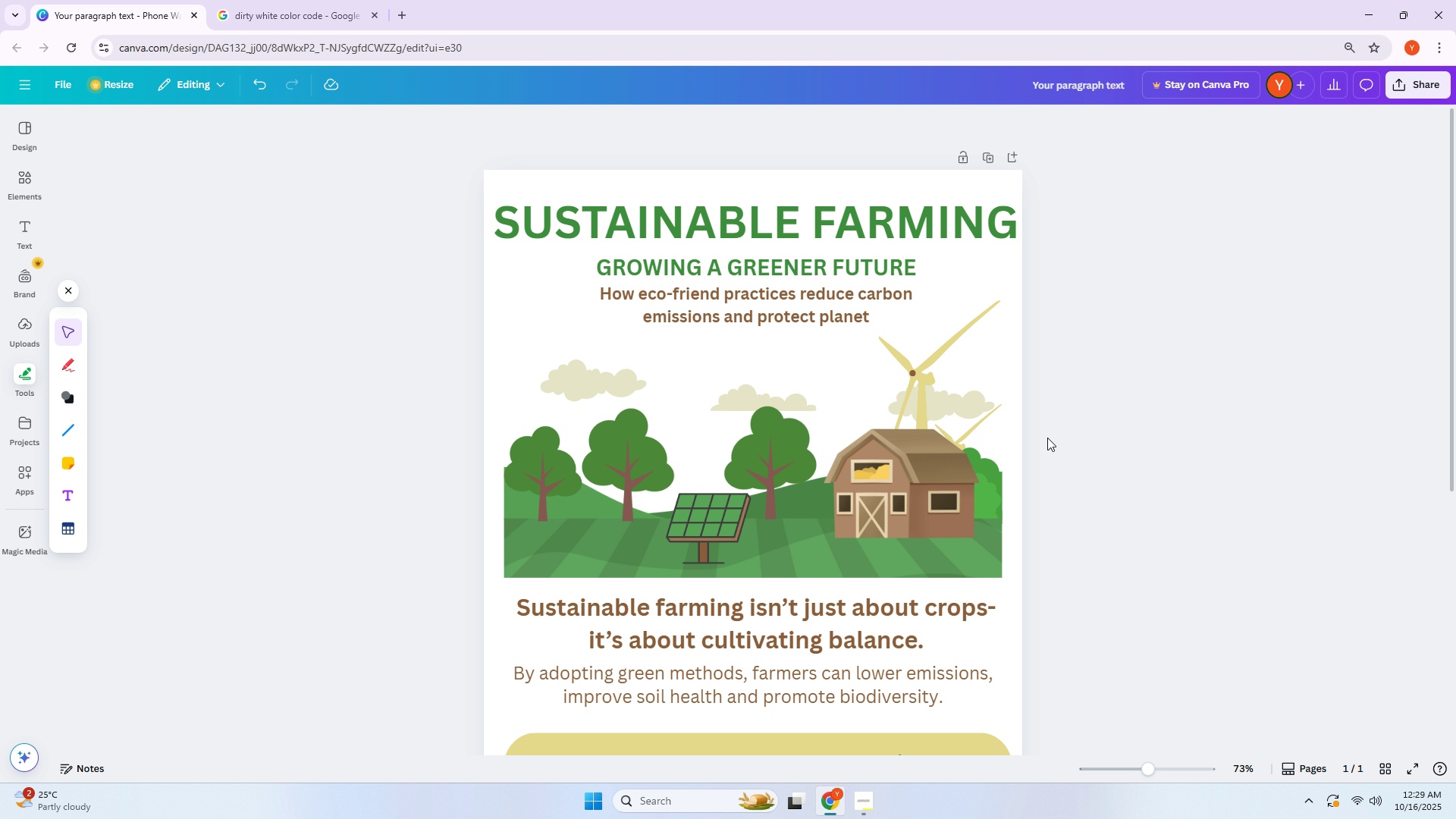 
scroll: coordinate [1047, 438], scroll_direction: down, amount: 4.0
 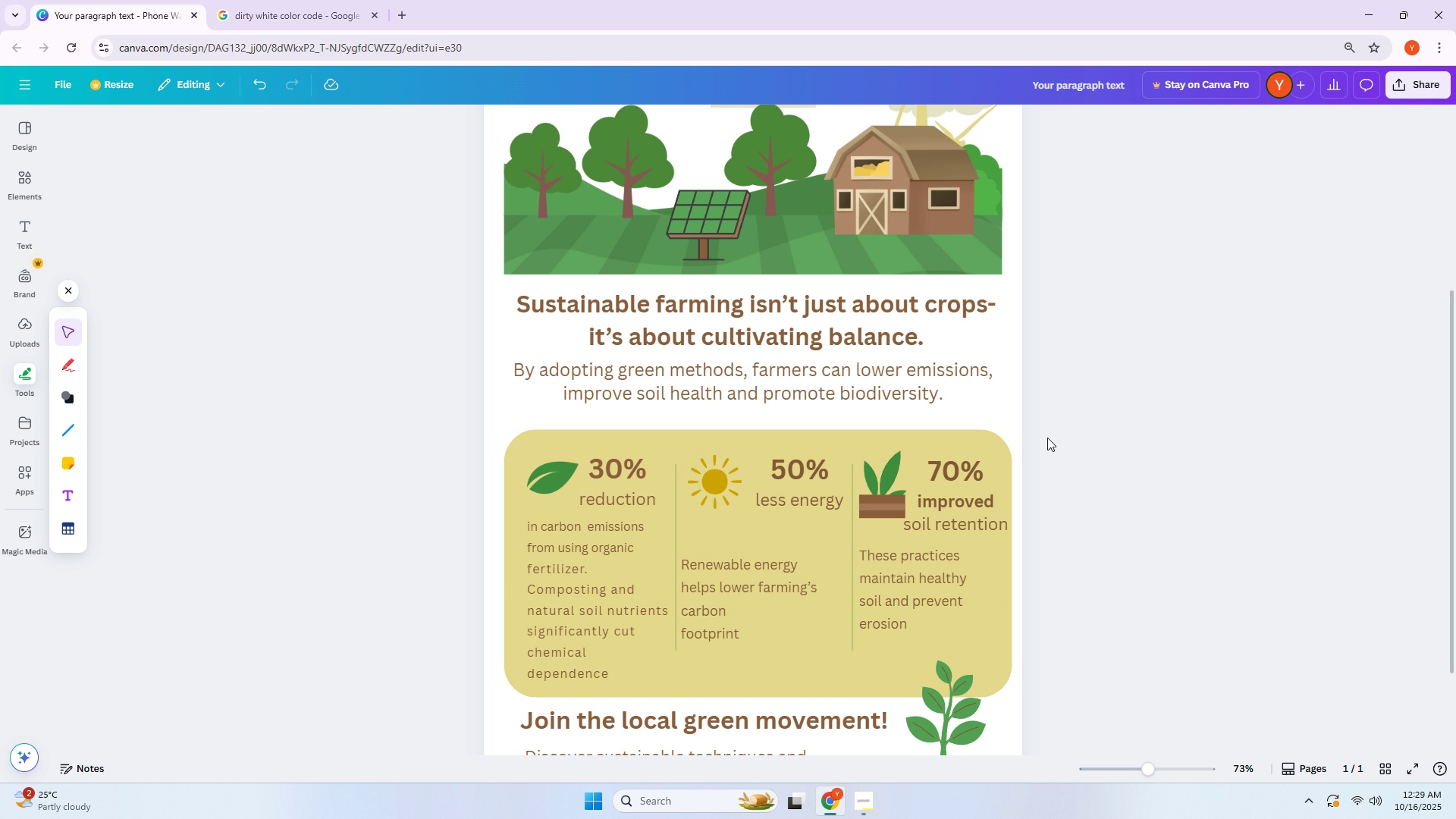 
key(Alt+Control+AltLeft)
 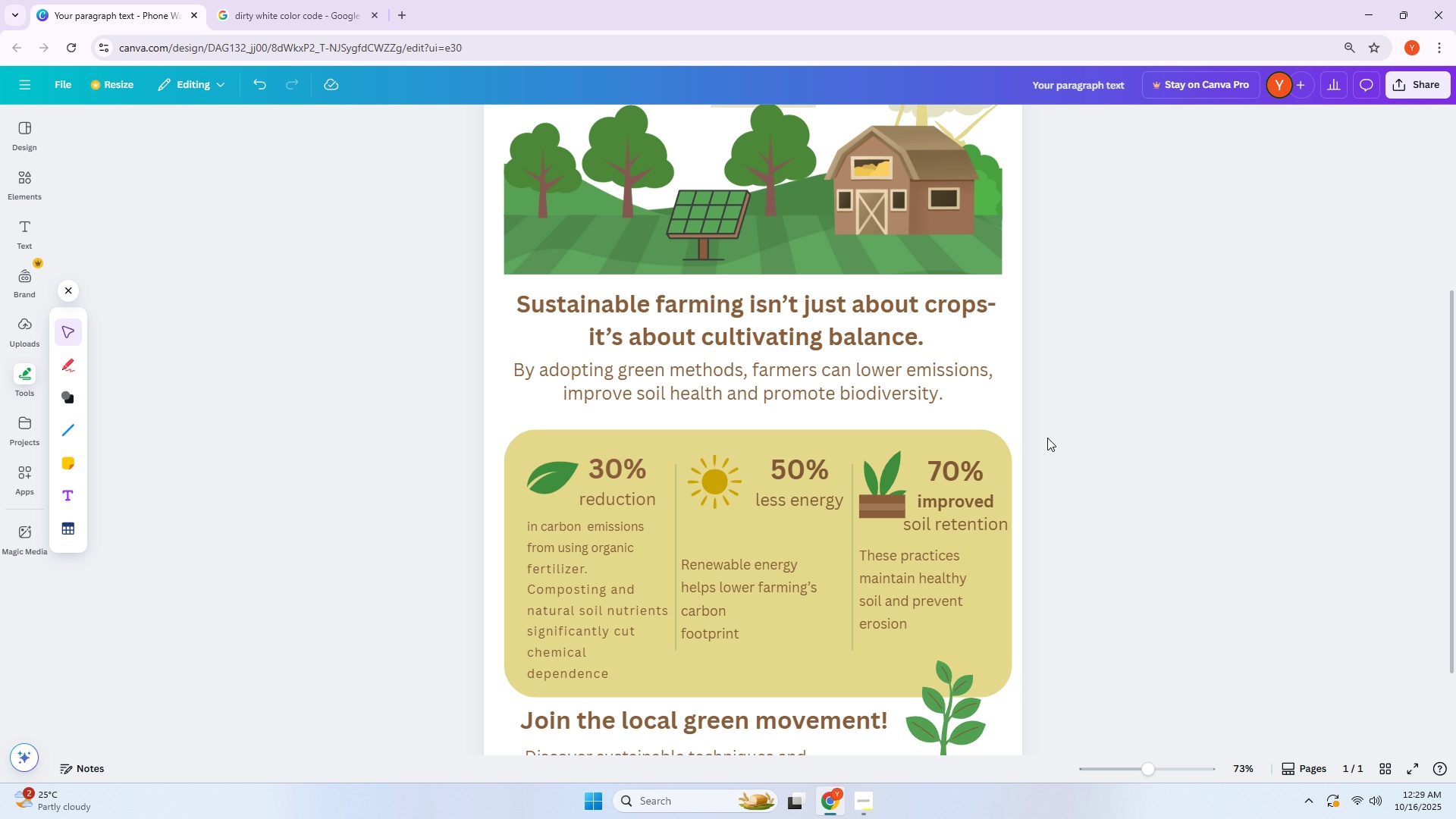 
key(Alt+Control+Tab)